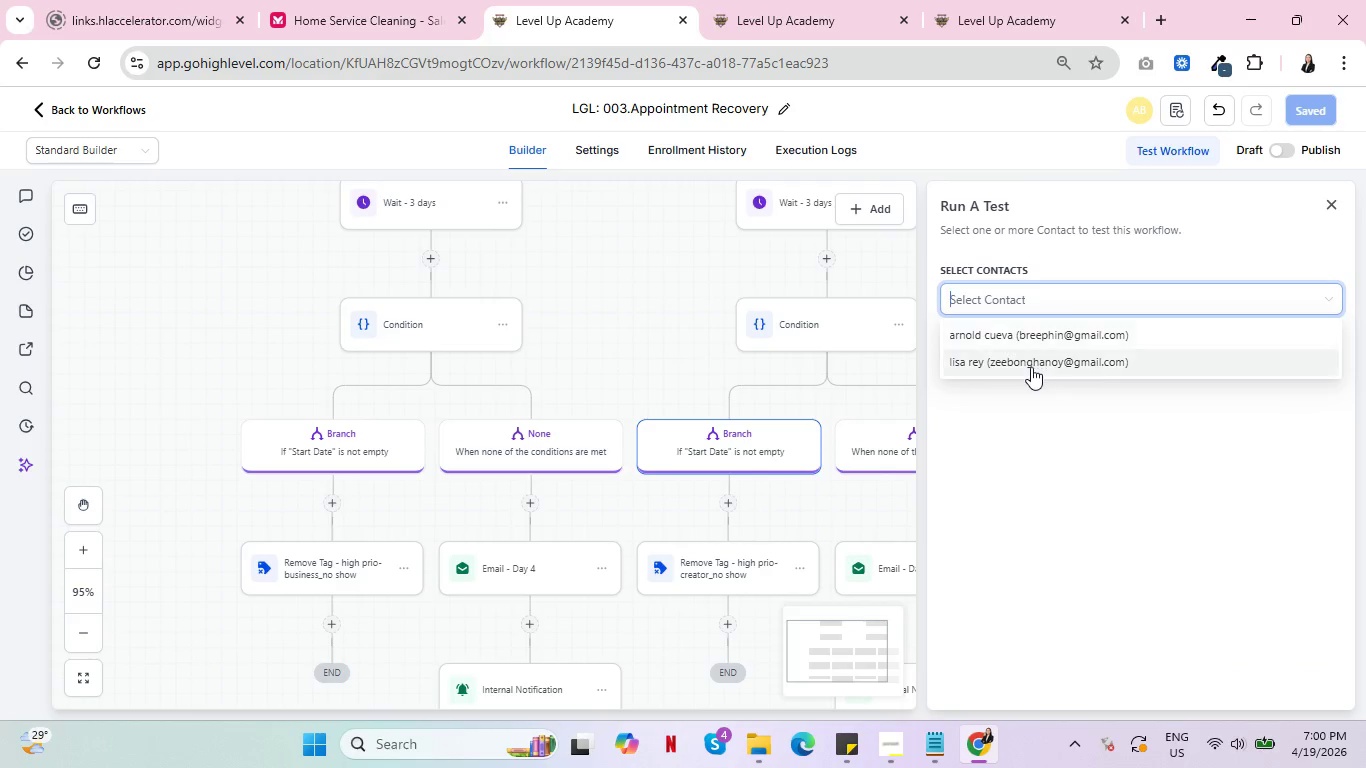 
left_click([1031, 367])
 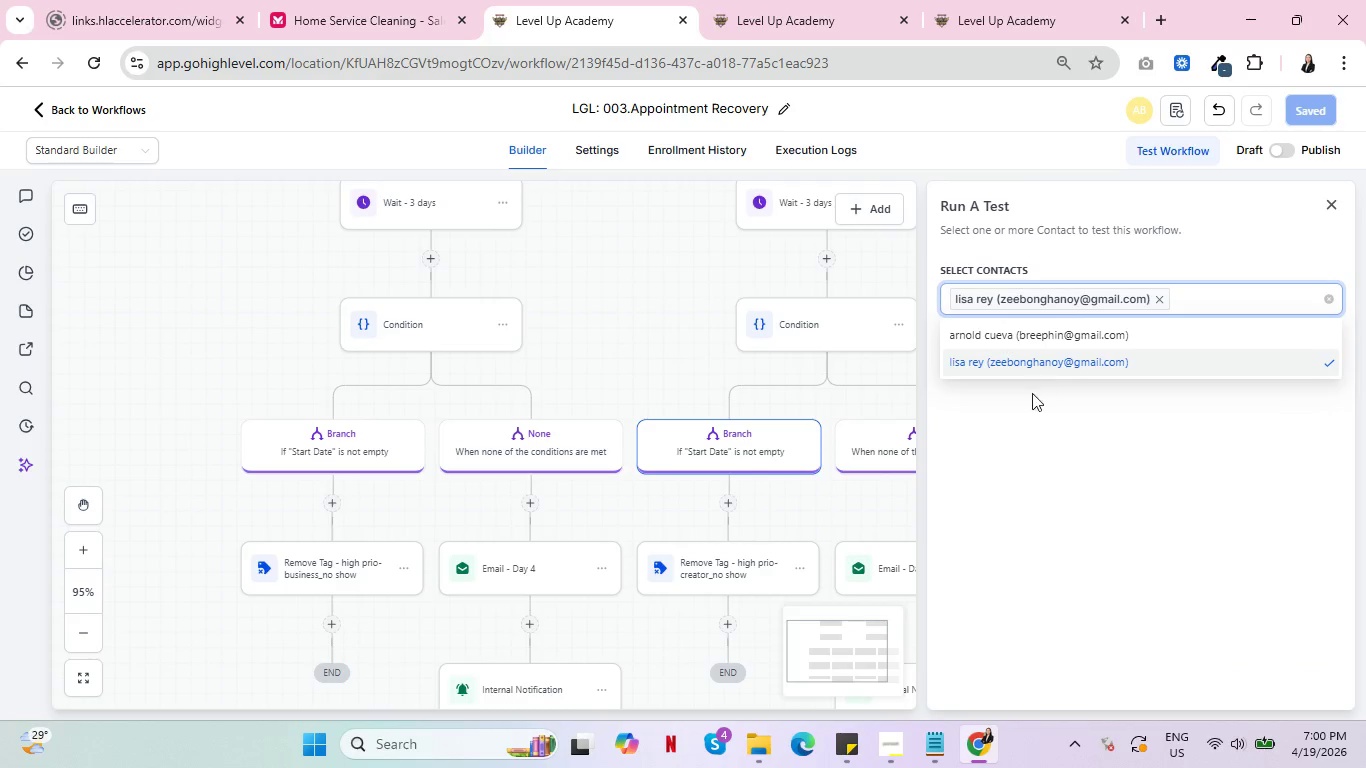 
left_click([1047, 412])
 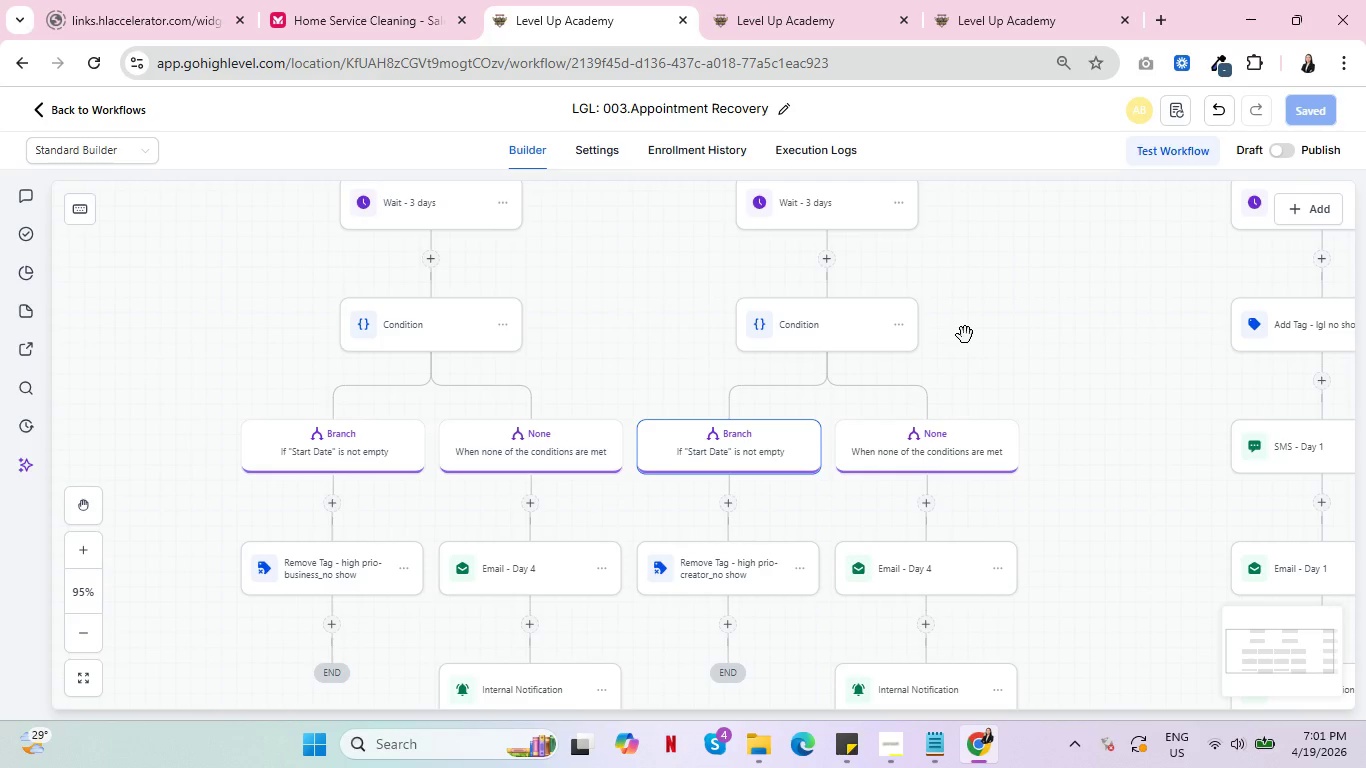 
wait(27.19)
 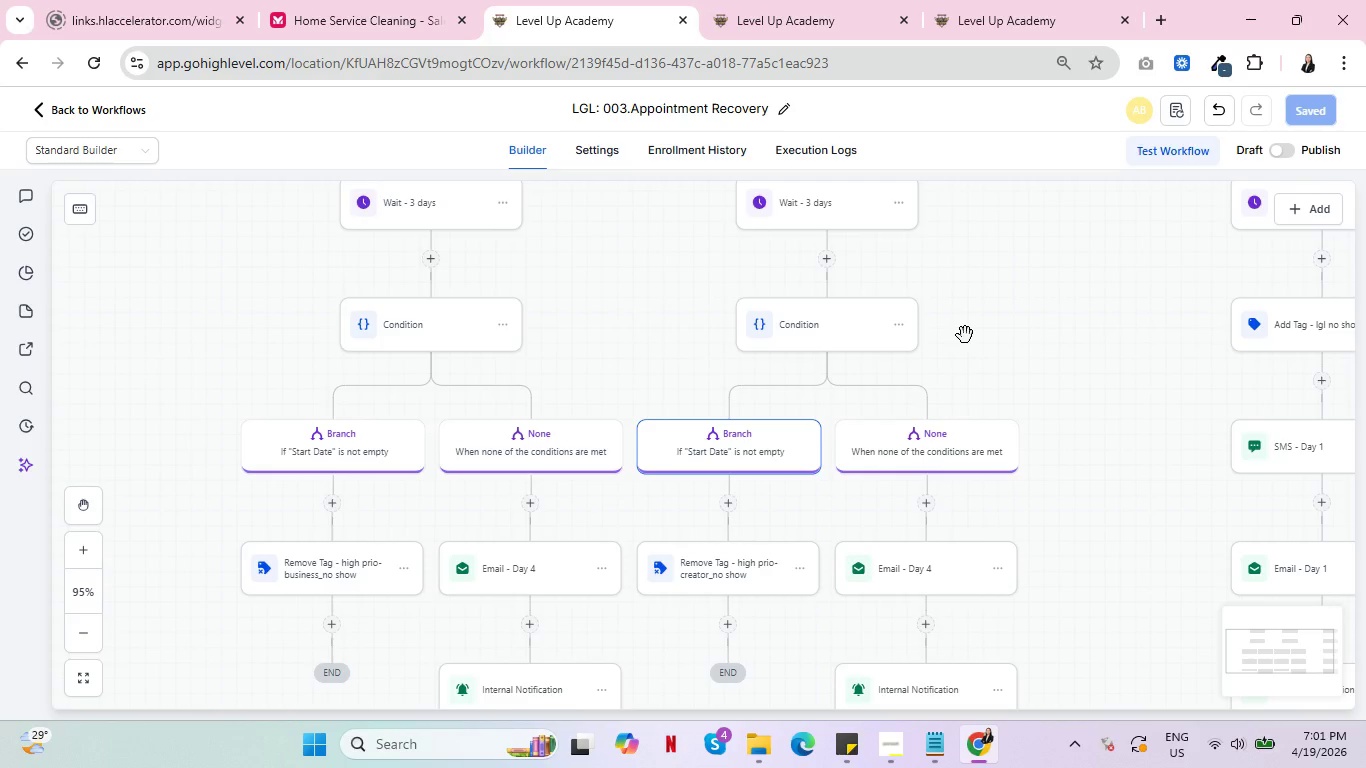 
left_click([695, 154])
 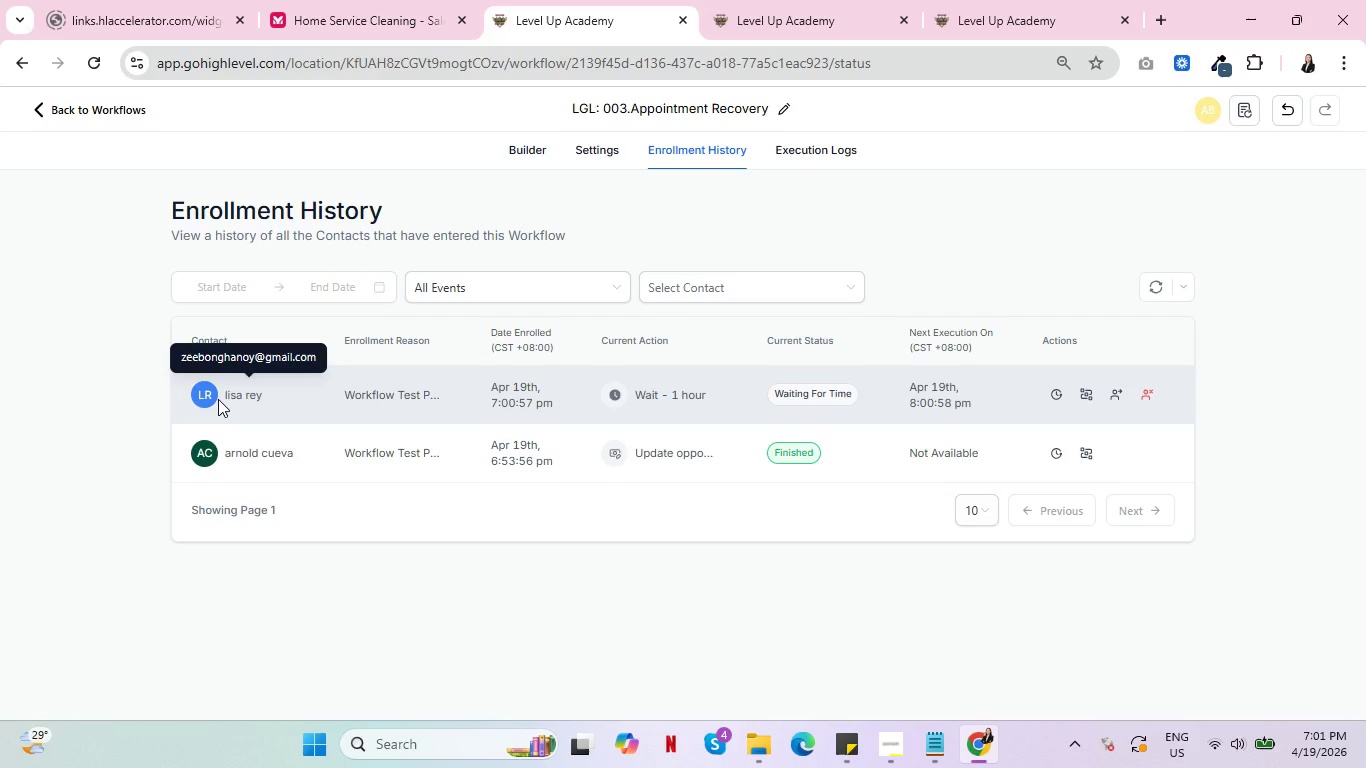 
wait(34.36)
 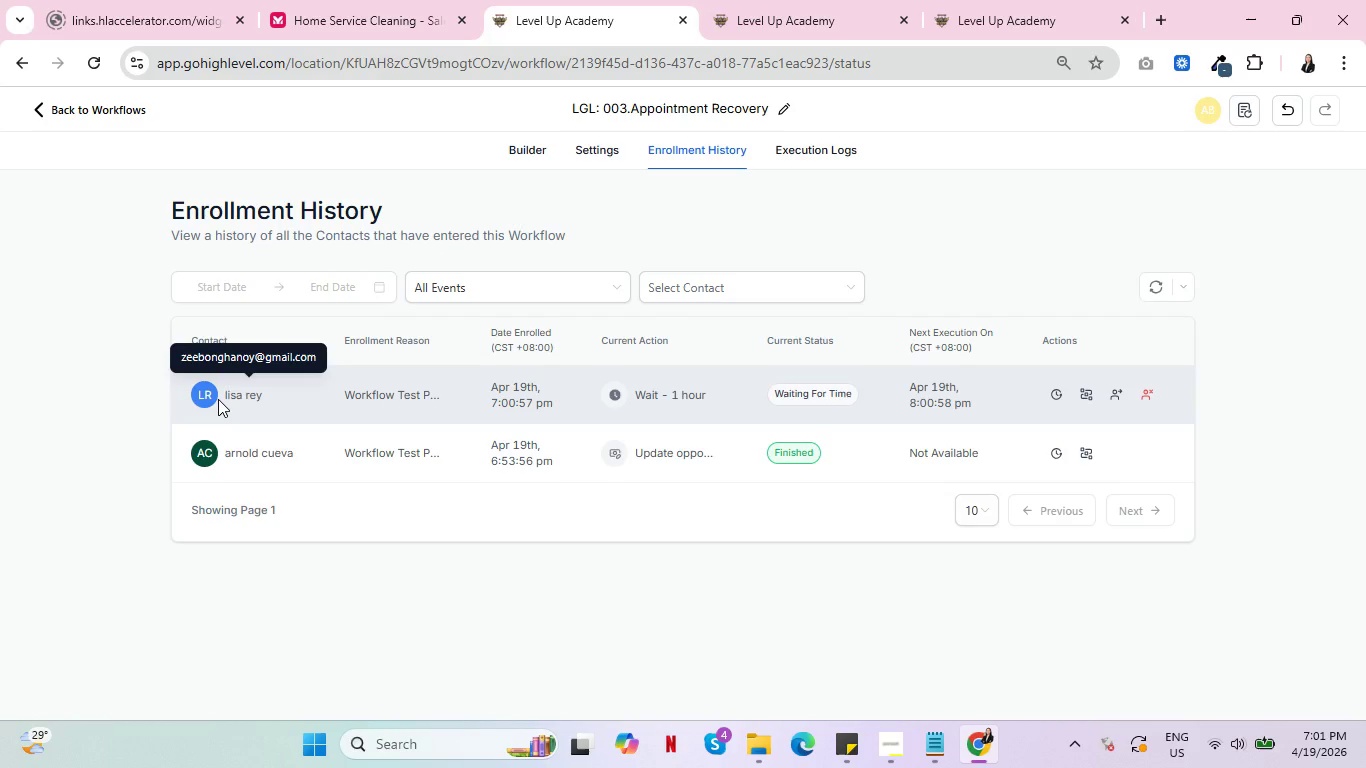 
left_click([1114, 394])
 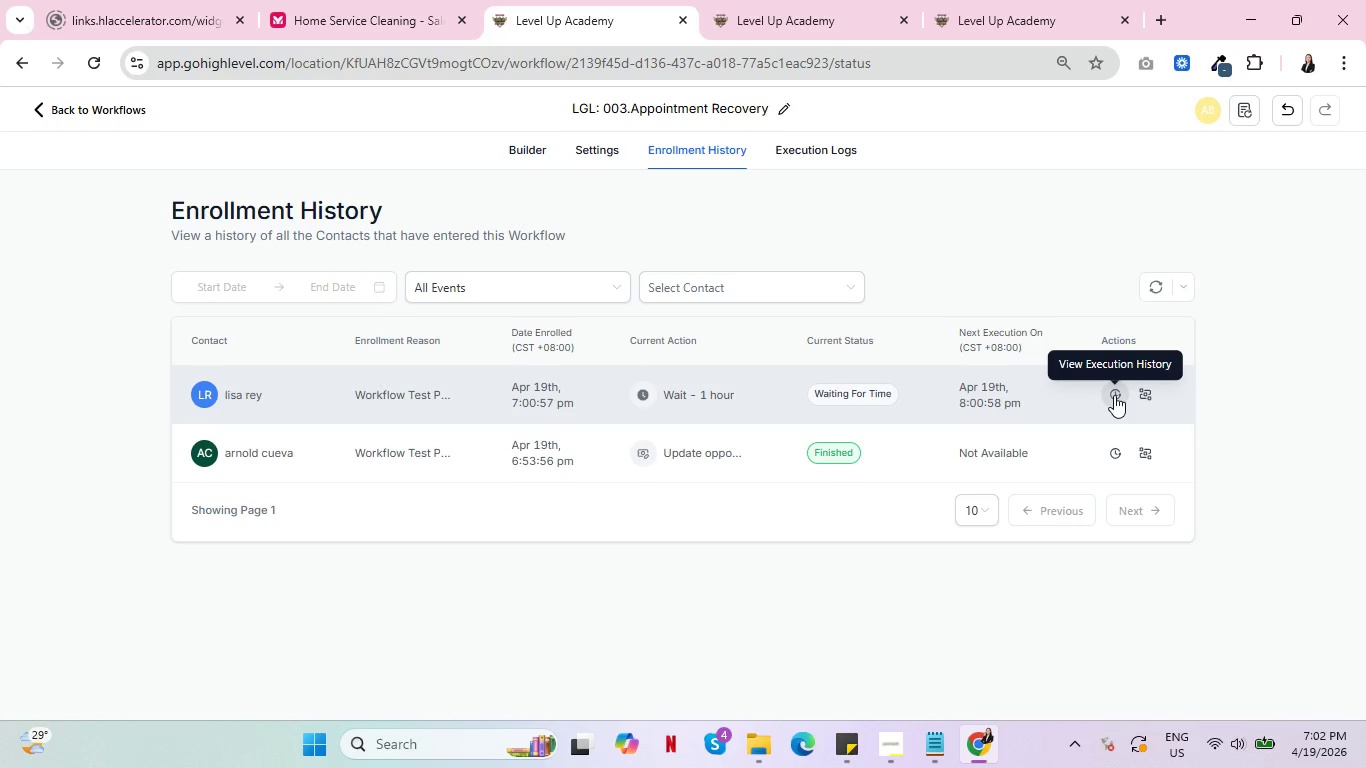 
mouse_move([1065, 397])
 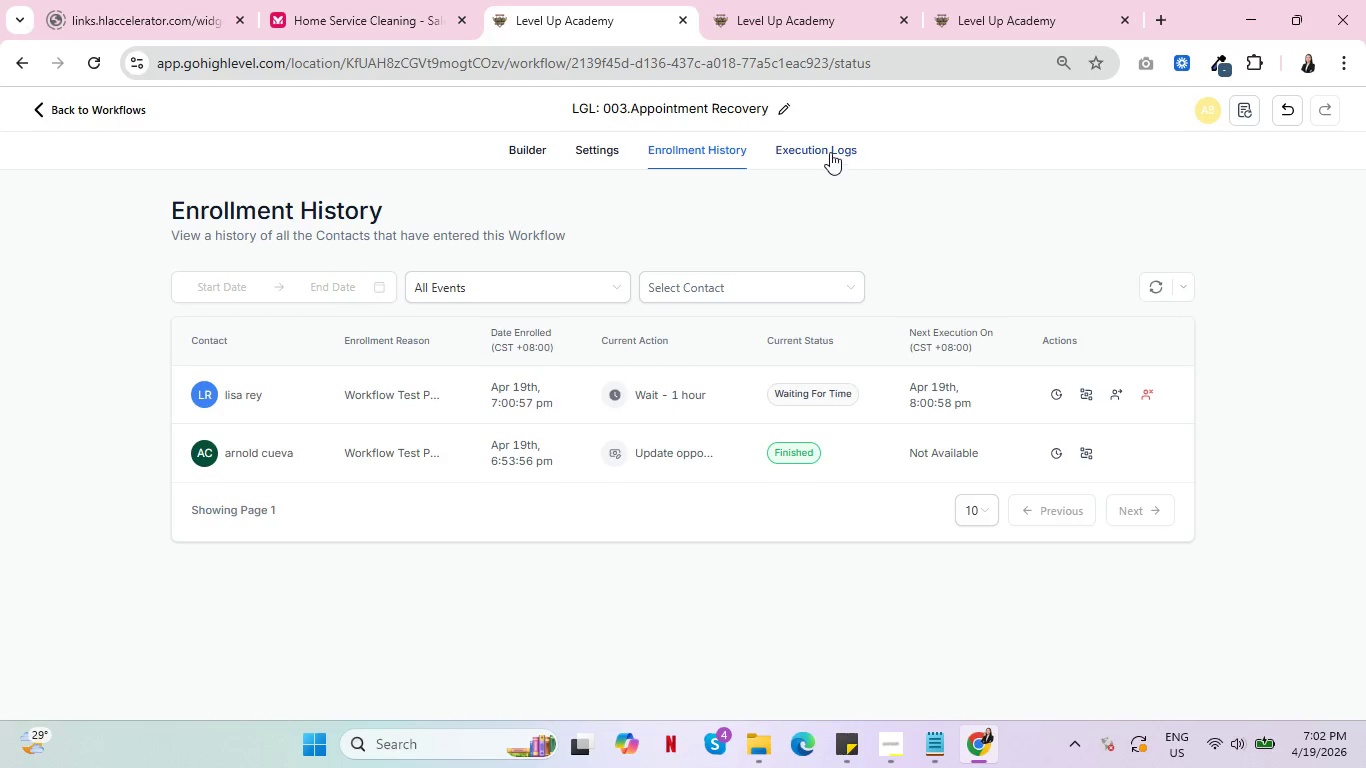 
left_click([827, 148])
 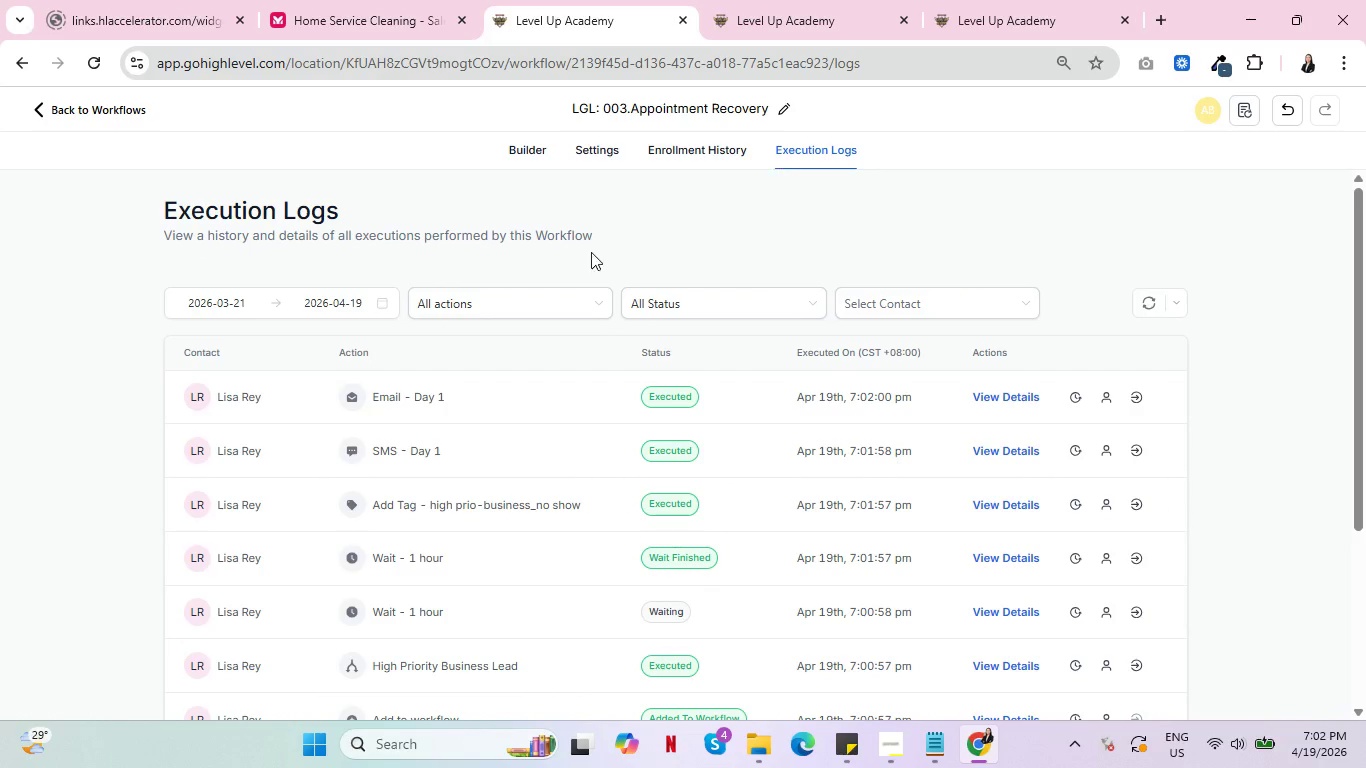 
mouse_move([413, 468])
 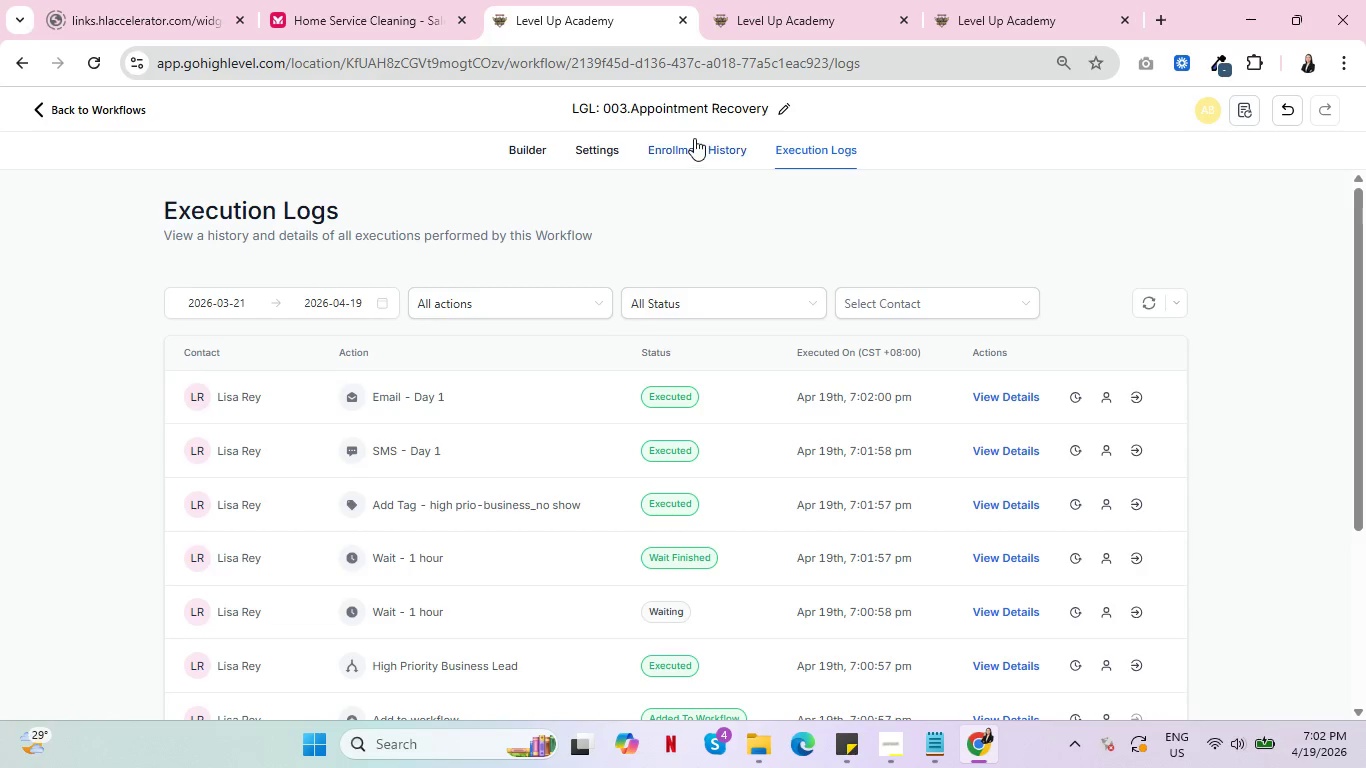 
left_click([698, 145])
 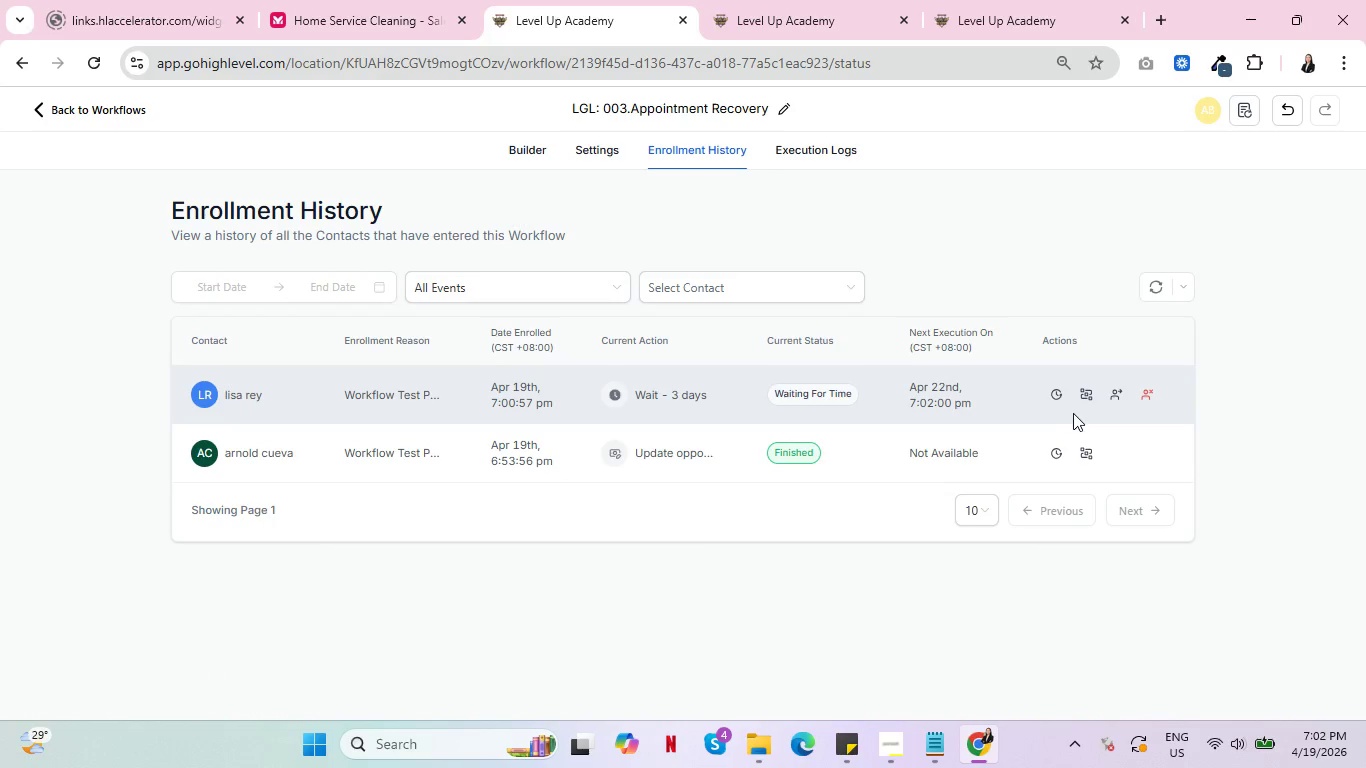 
left_click([1085, 391])
 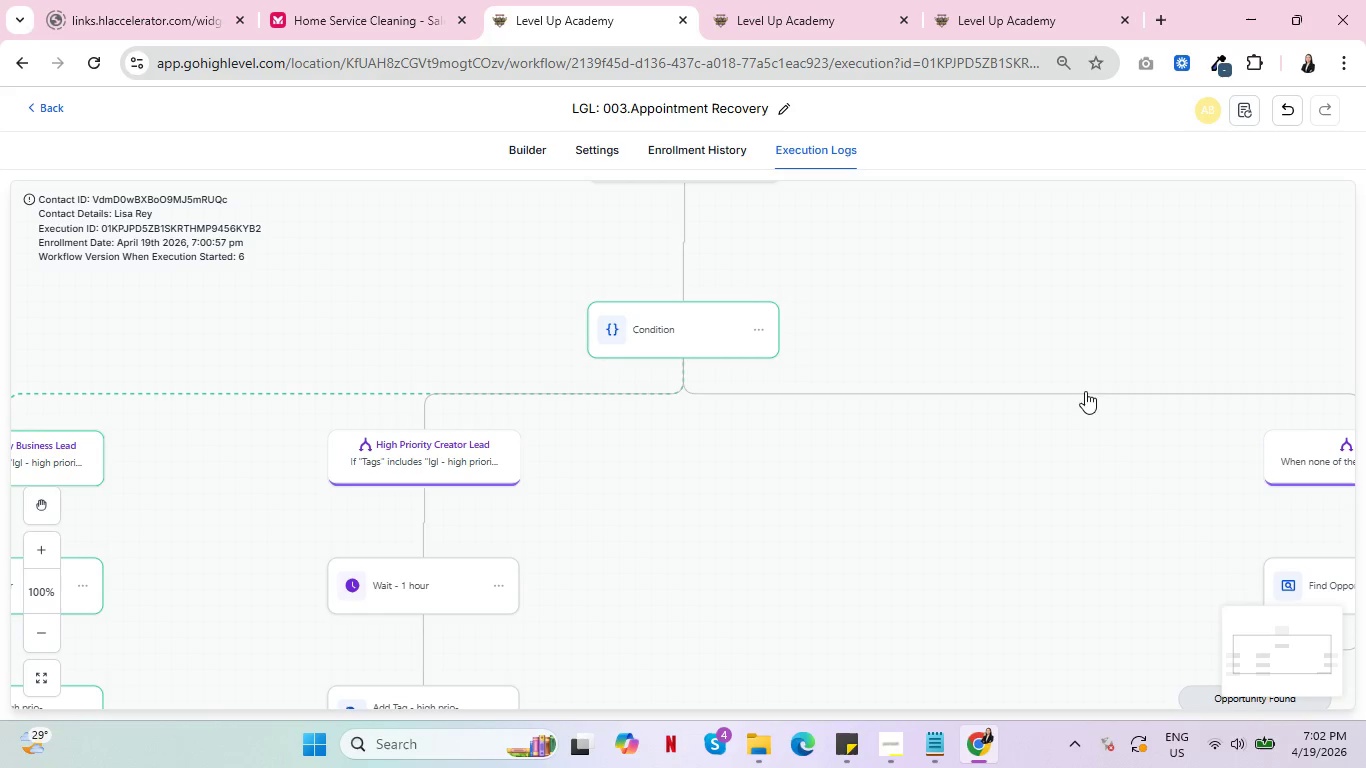 
wait(20.09)
 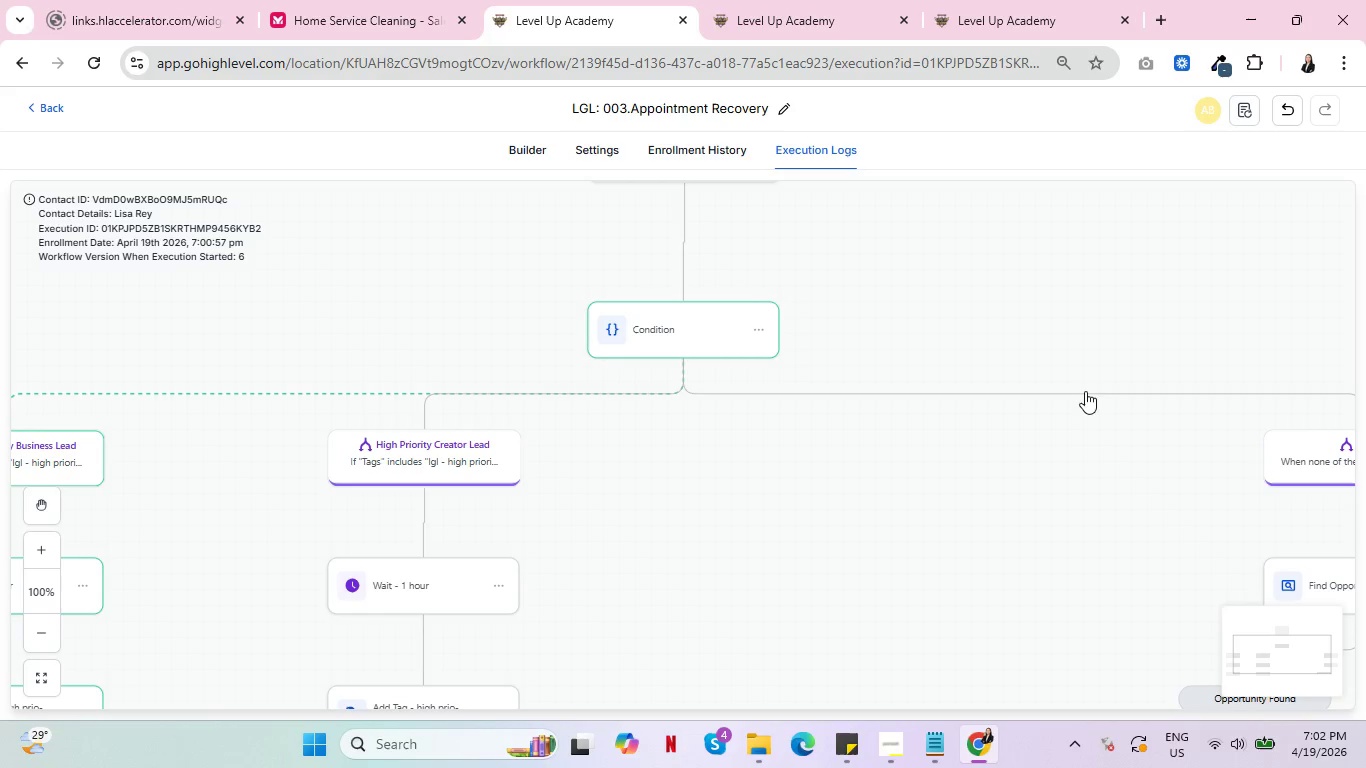 
left_click([1061, 0])
 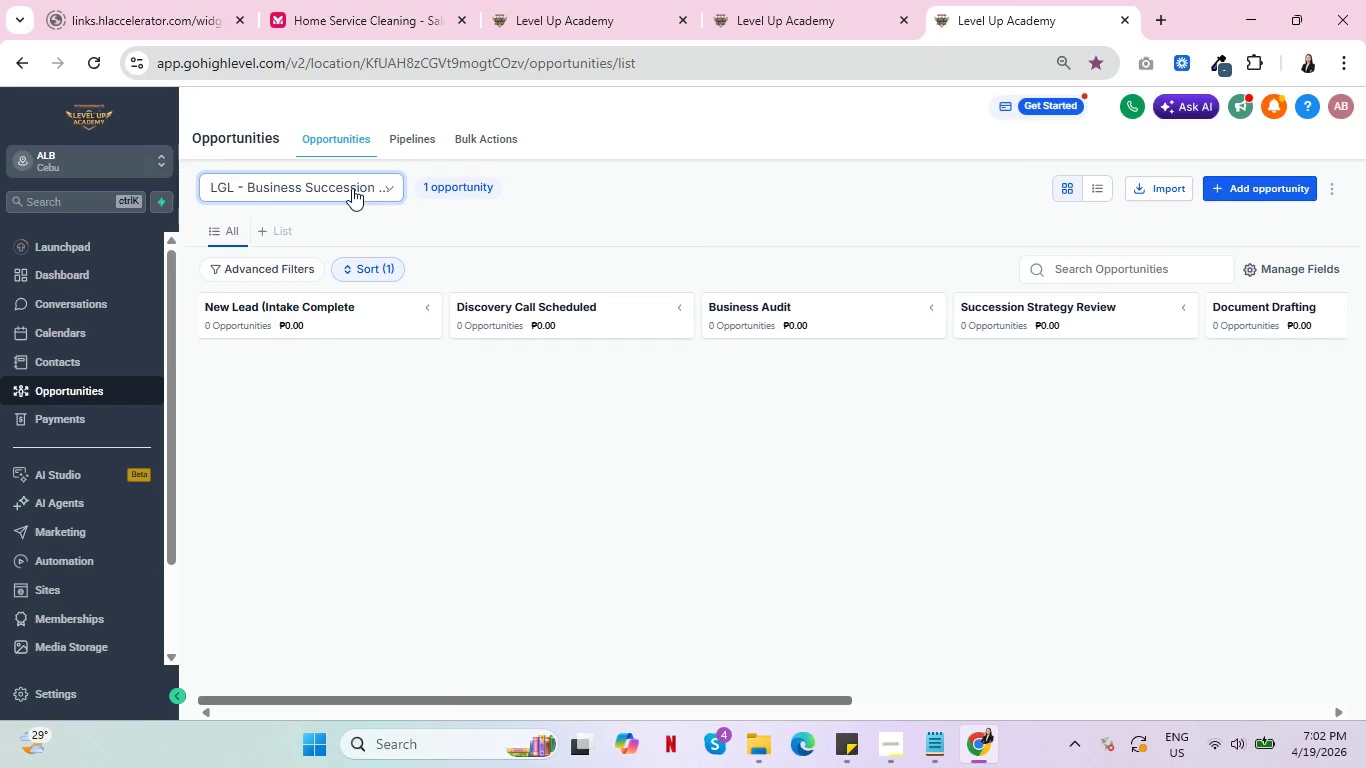 
left_click([346, 182])
 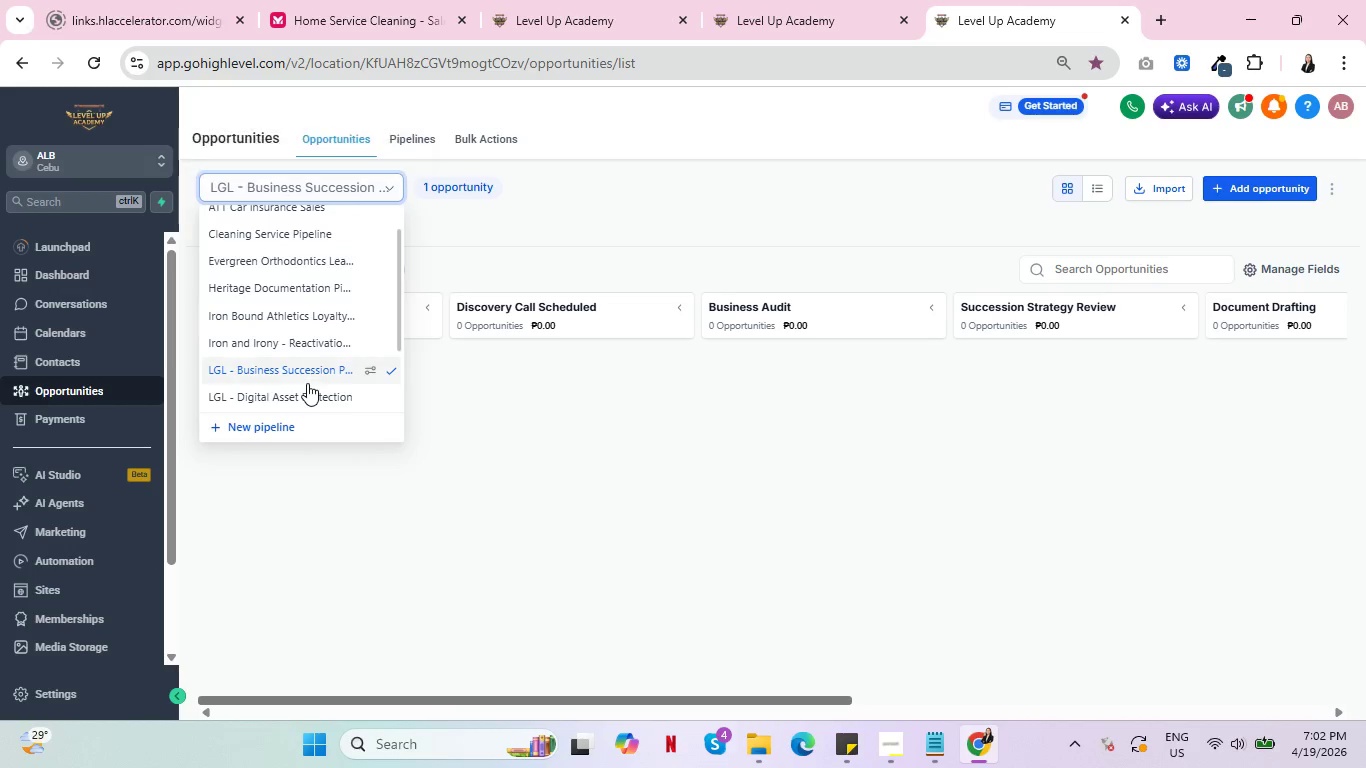 
left_click([311, 397])
 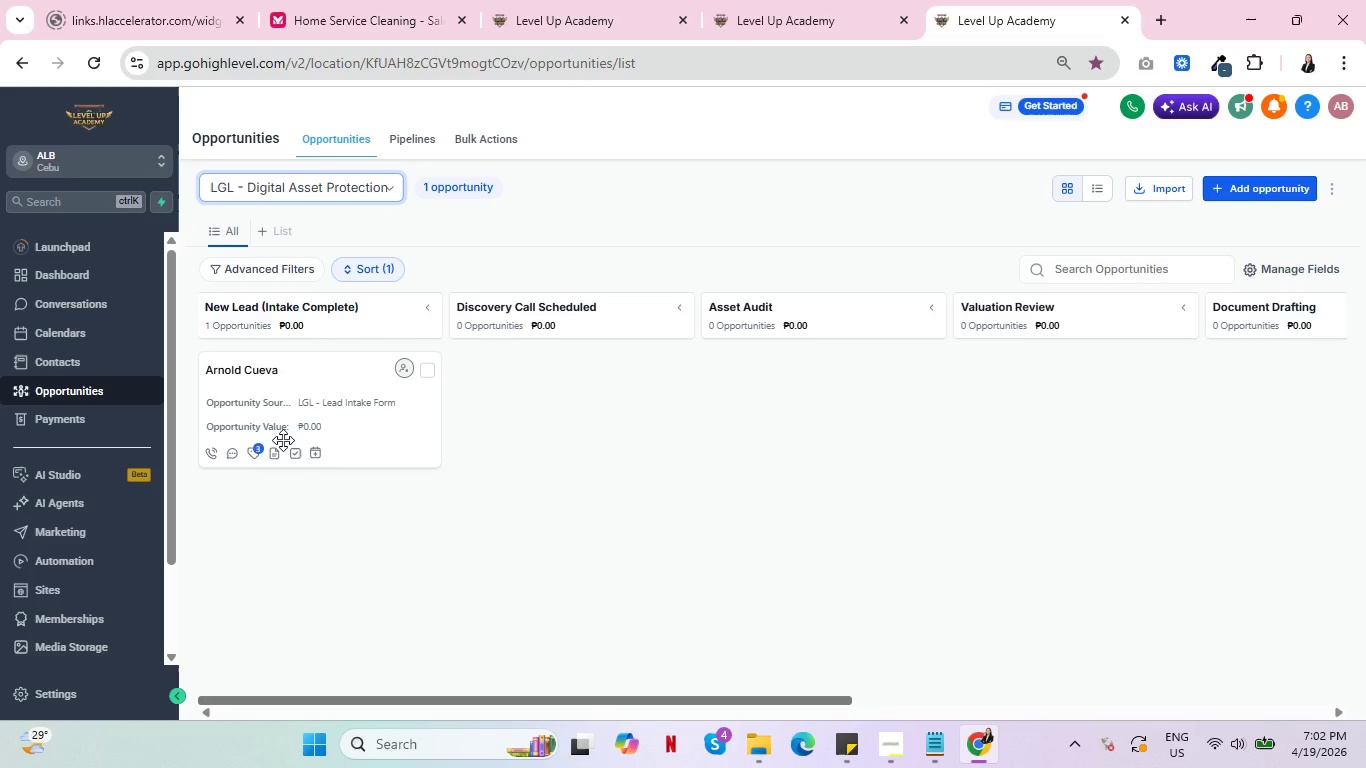 
left_click([324, 381])
 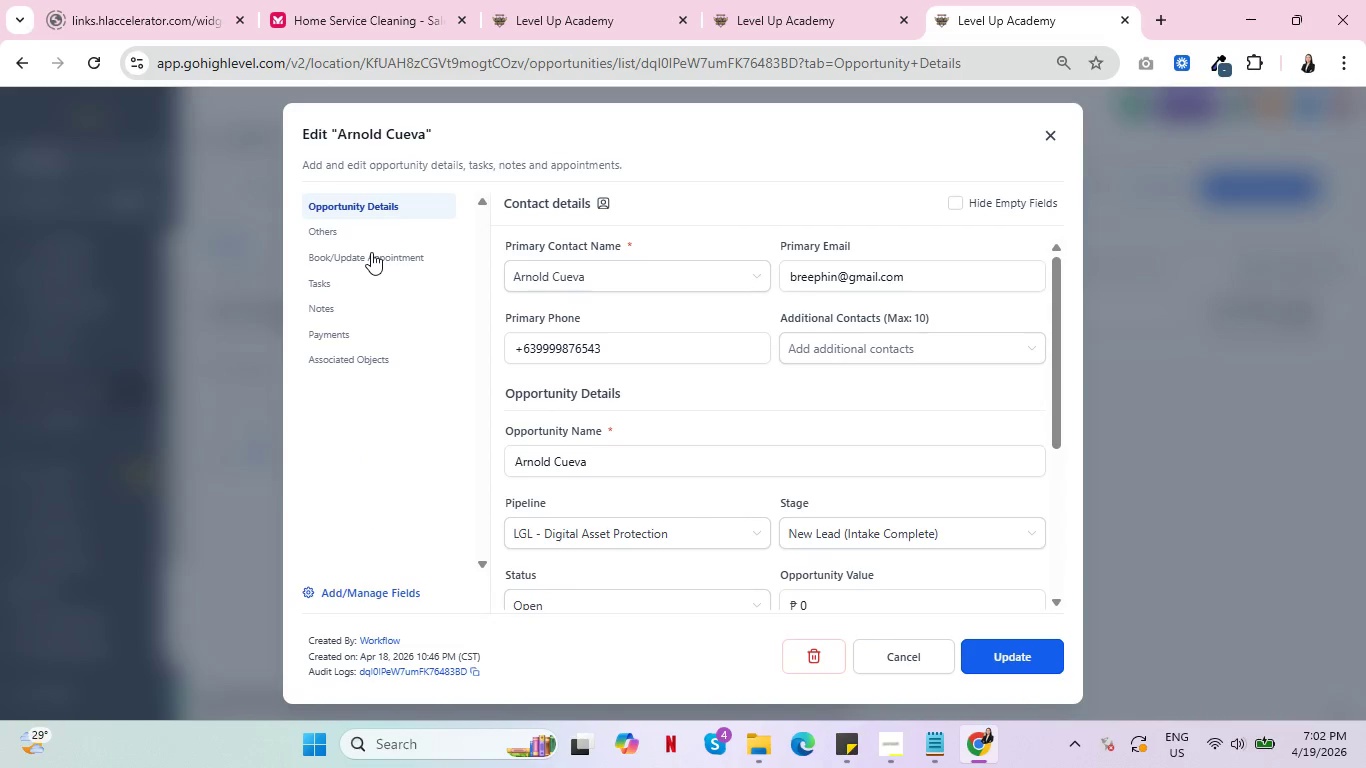 
left_click([371, 252])
 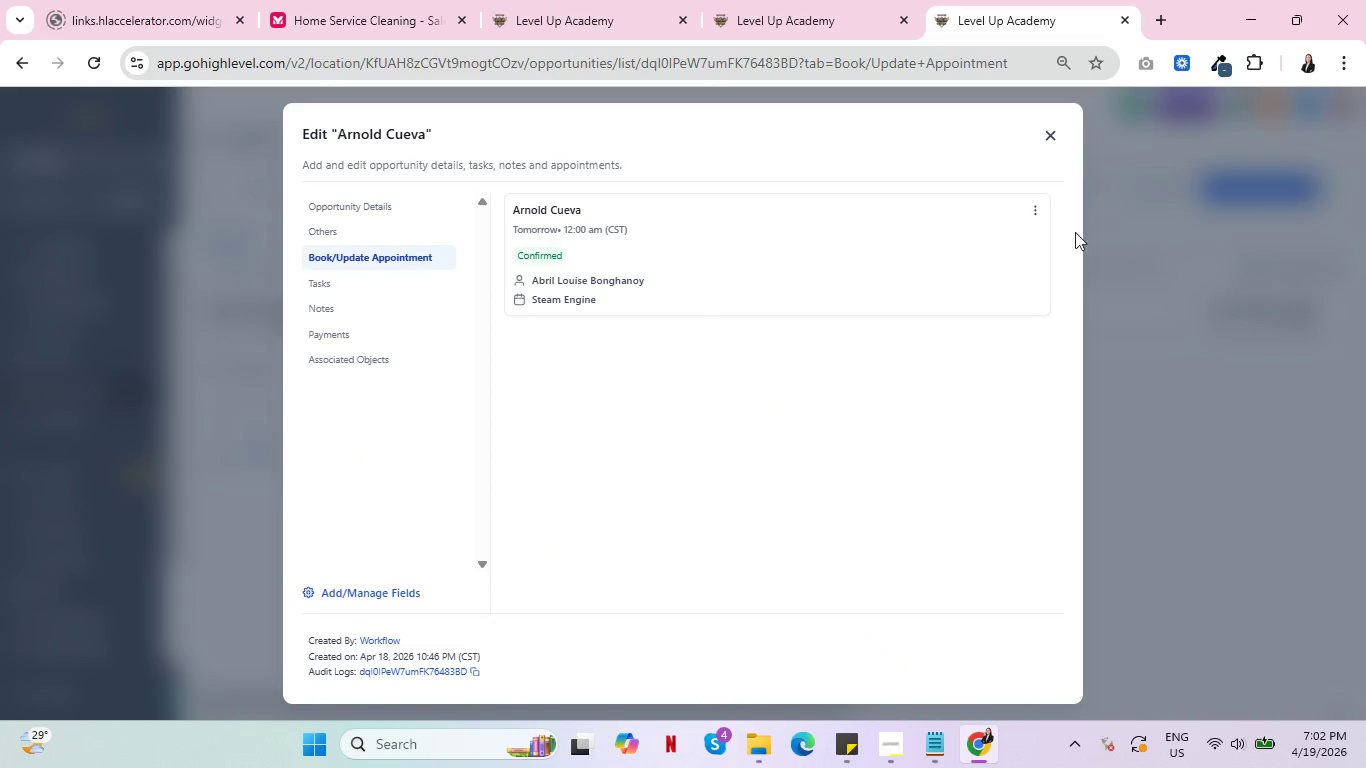 
left_click([1039, 208])
 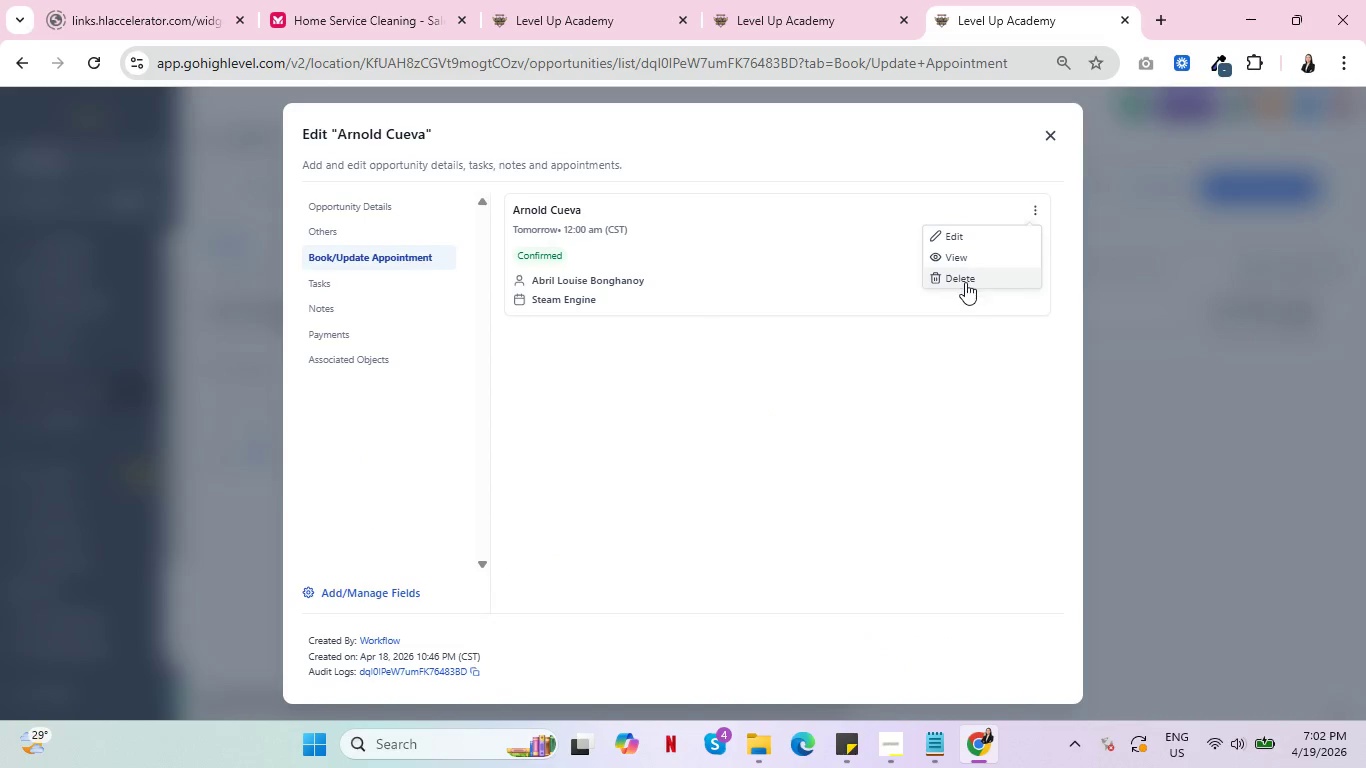 
left_click([965, 282])
 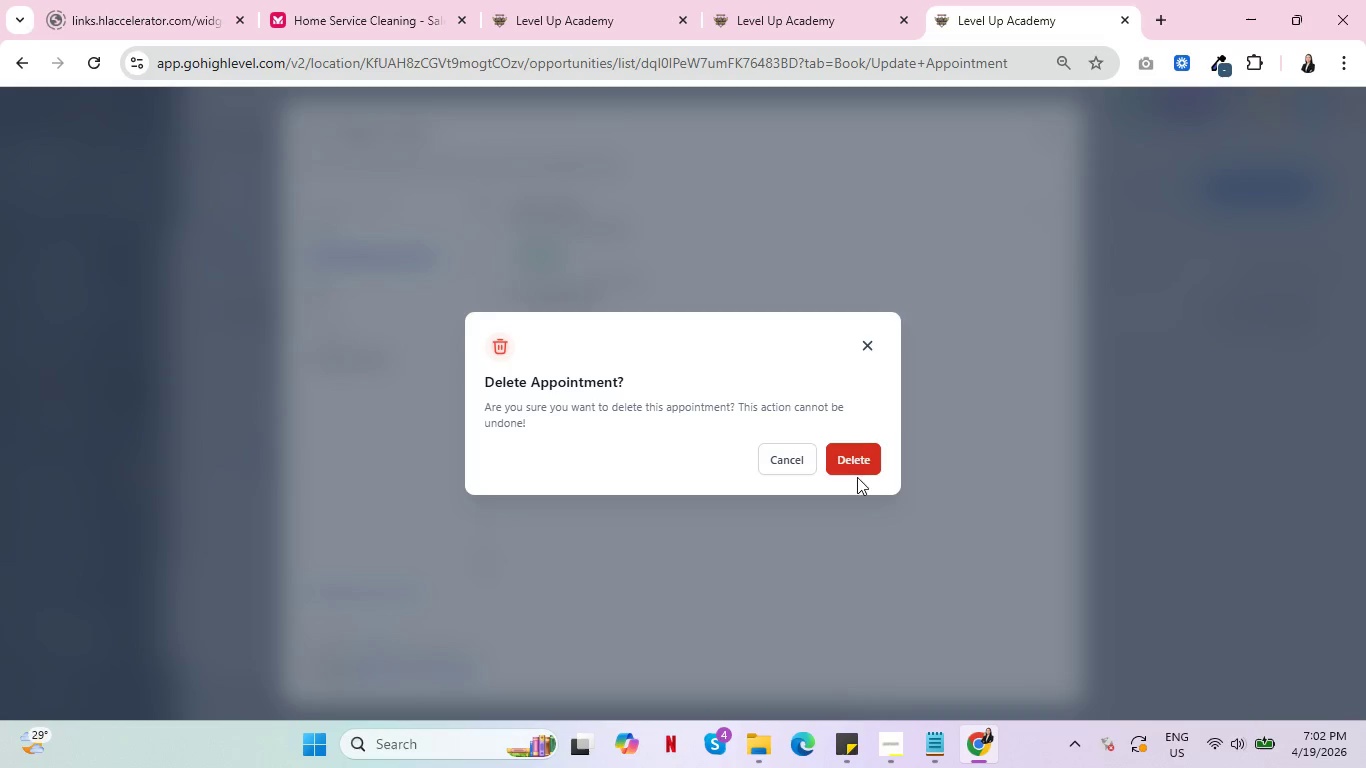 
left_click([862, 461])
 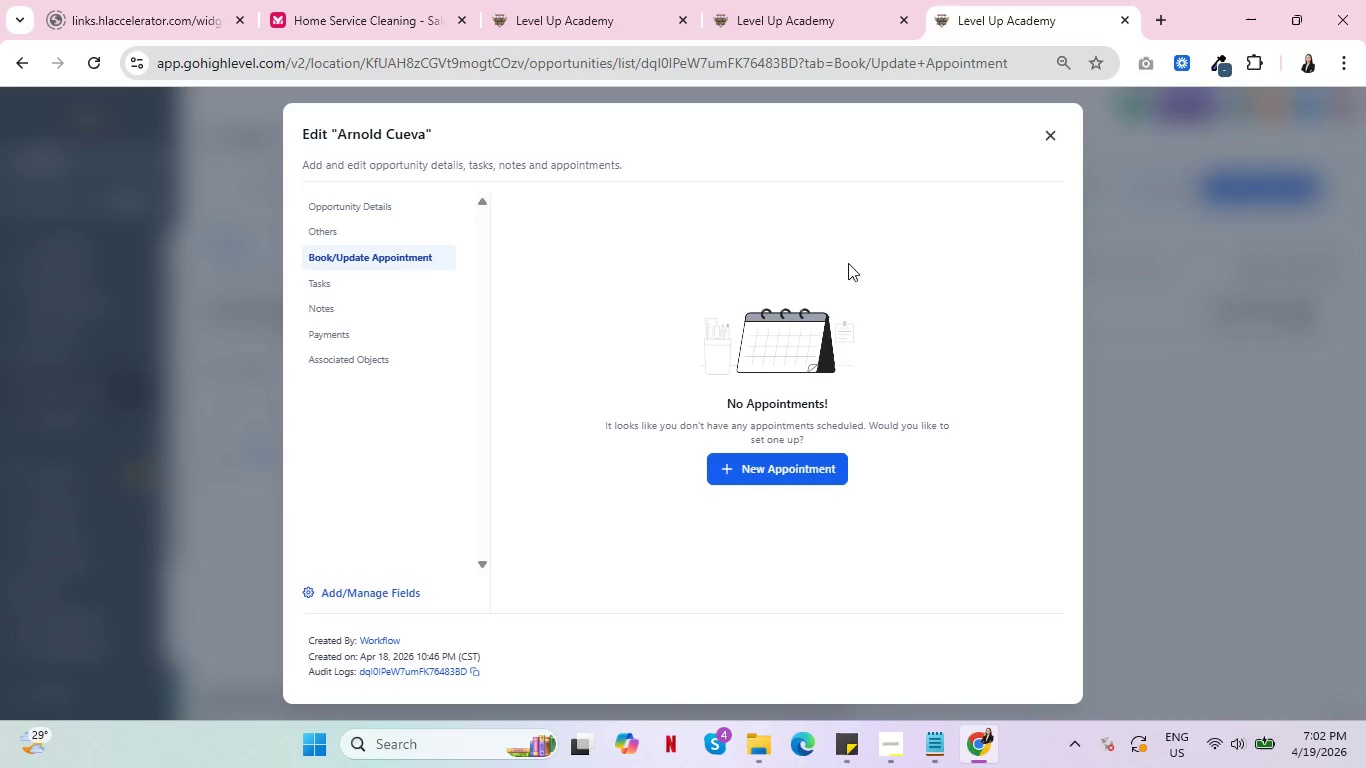 
left_click([1060, 134])
 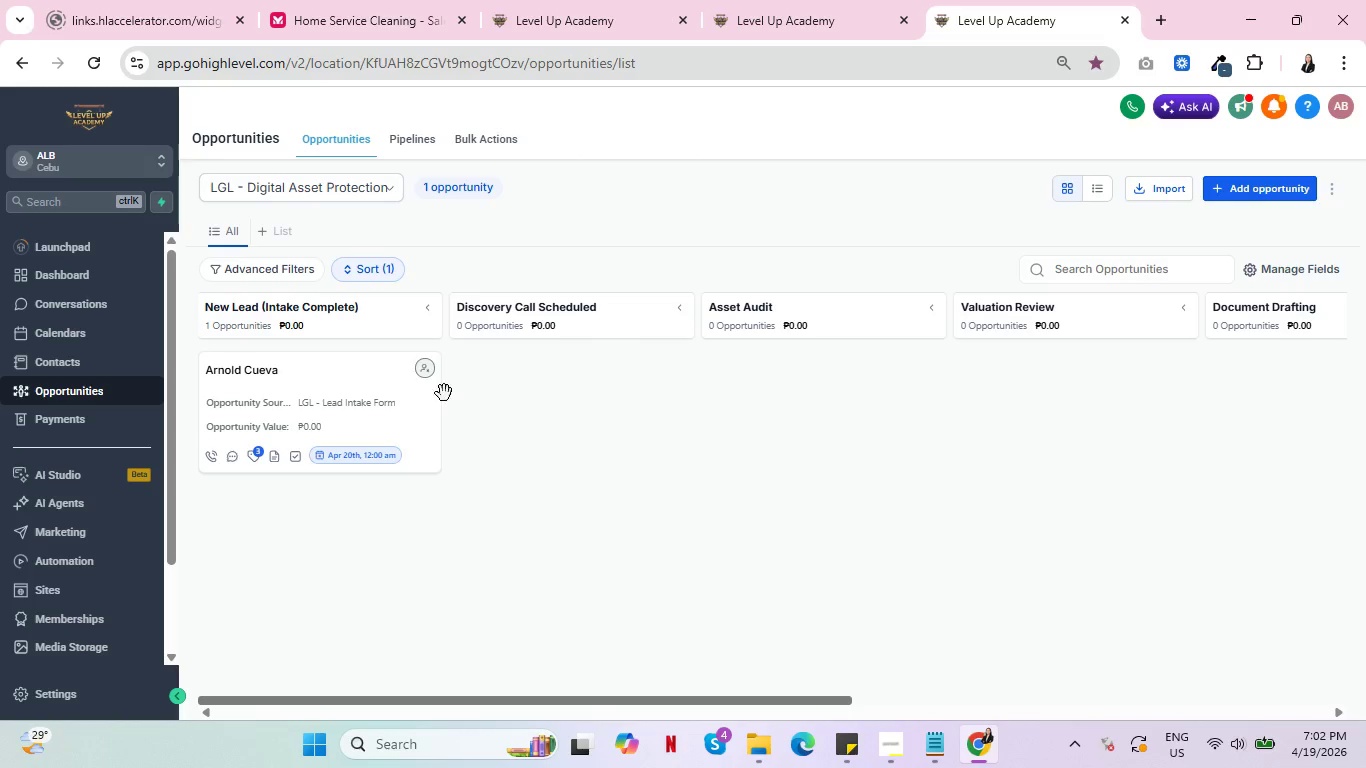 
mouse_move([255, 443])
 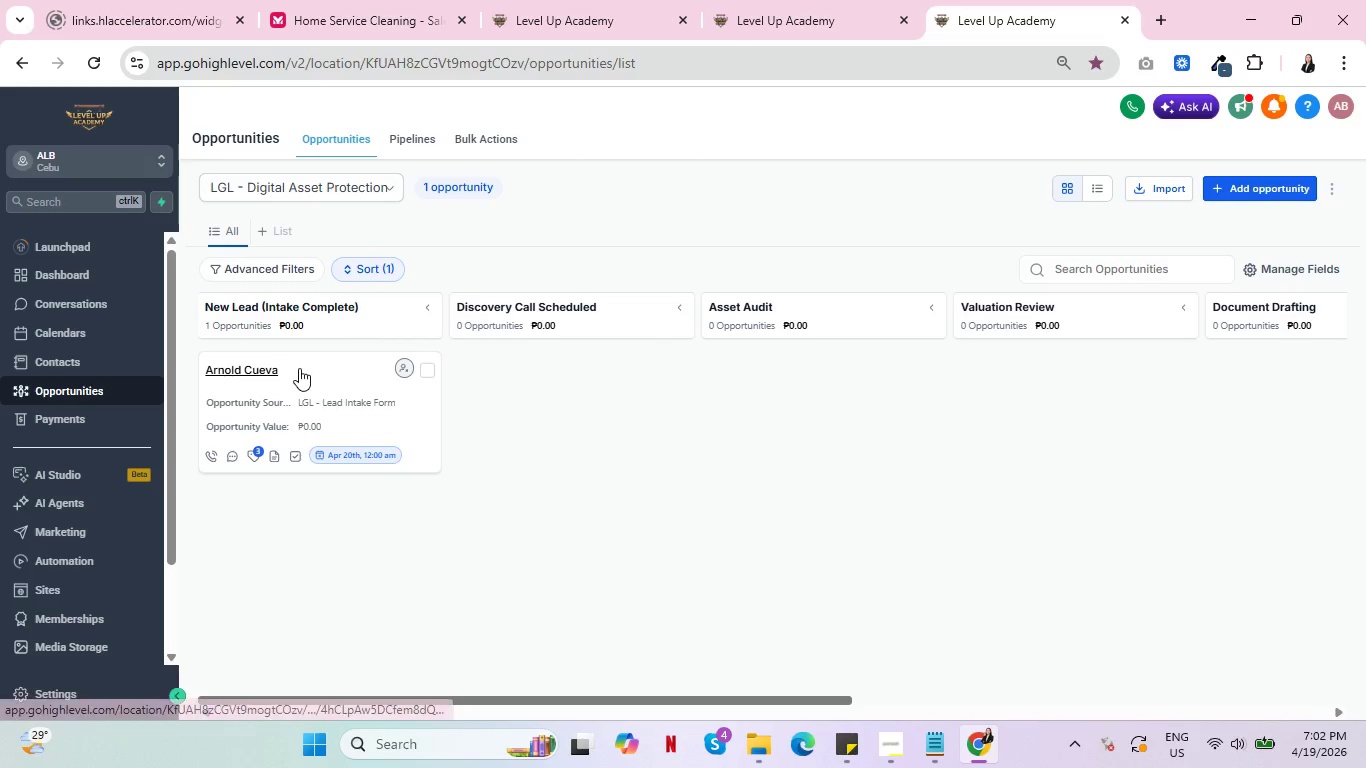 
left_click([309, 365])
 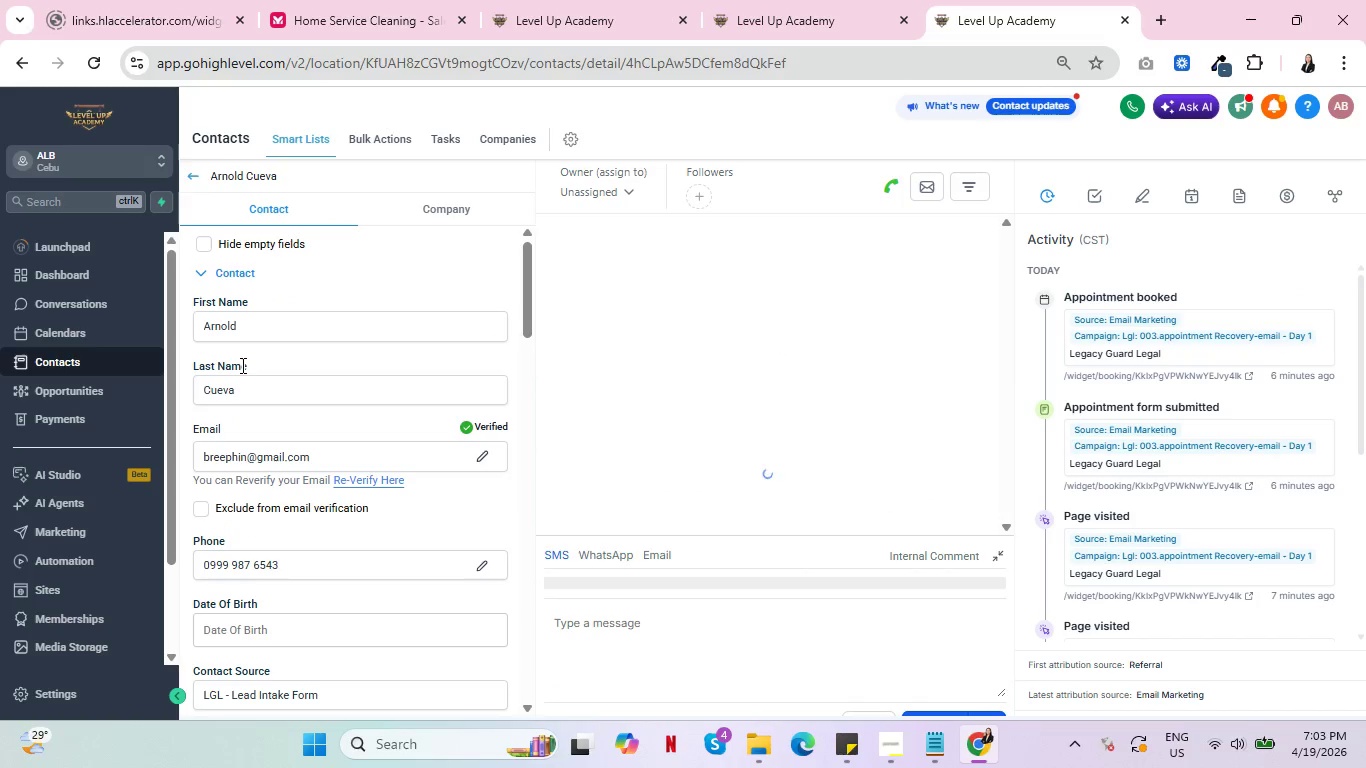 
wait(6.78)
 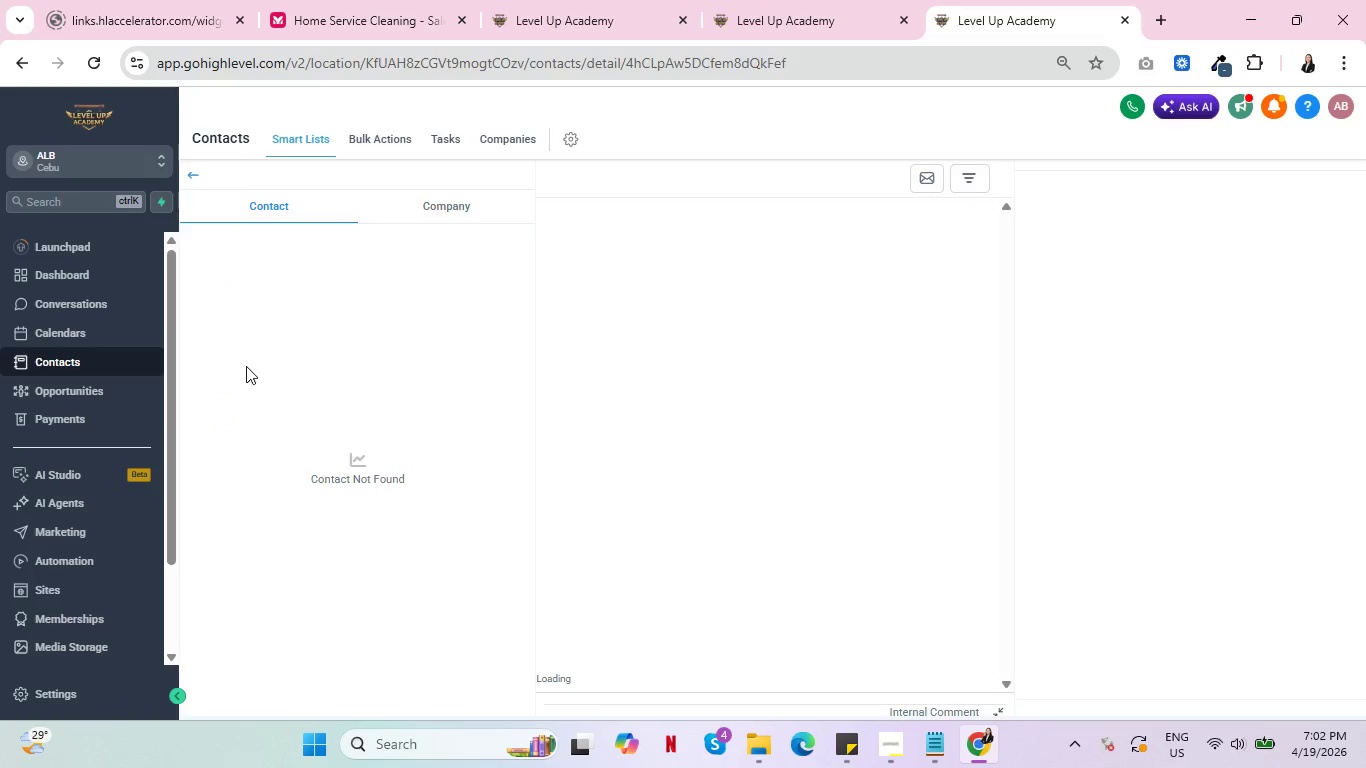 
scroll: coordinate [355, 494], scroll_direction: down, amount: 13.0
 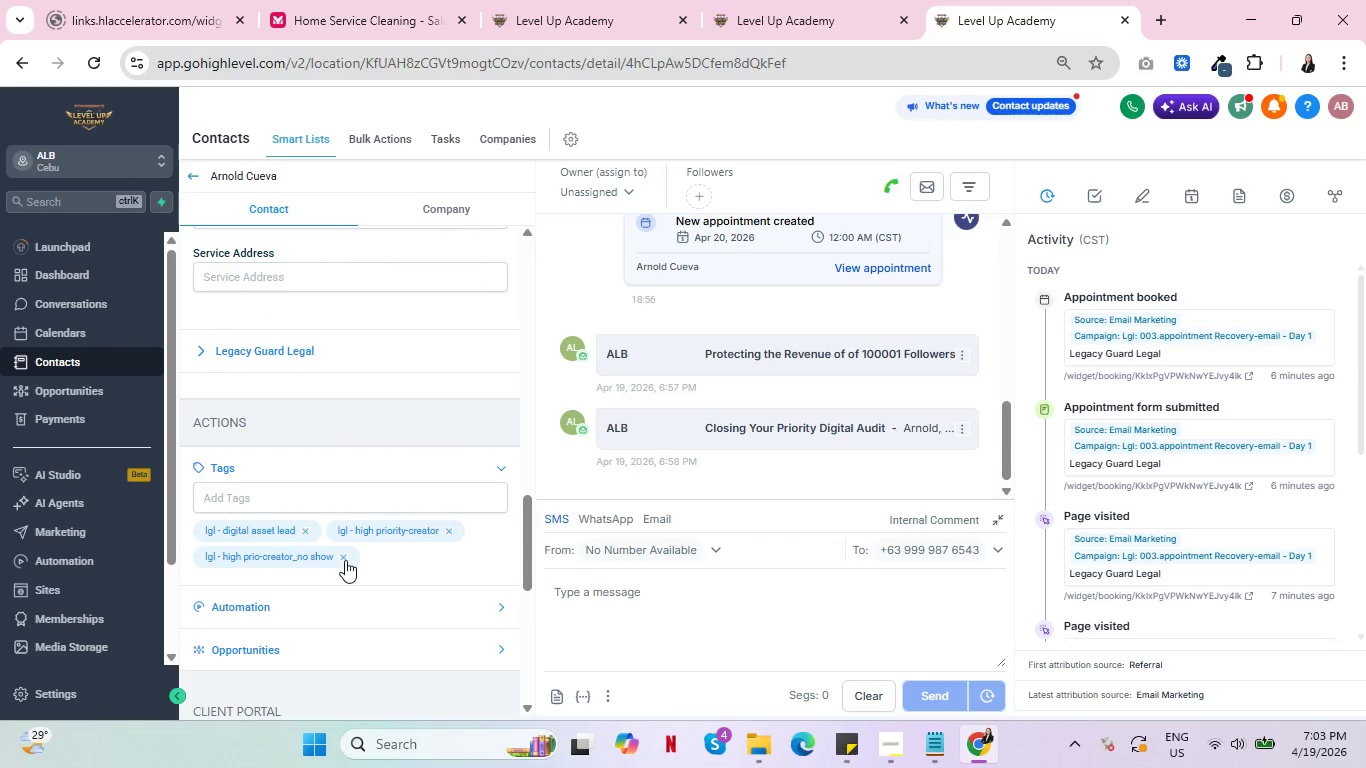 
left_click([343, 557])
 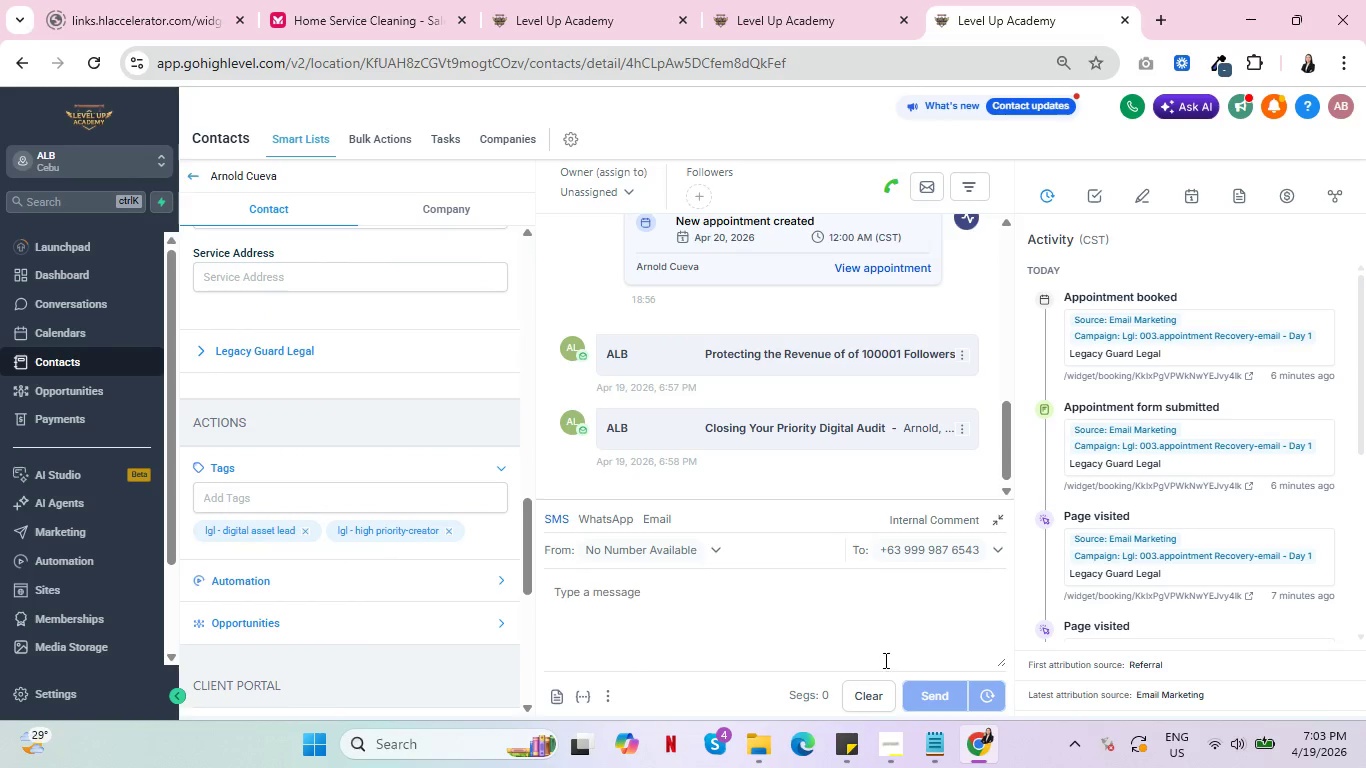 
scroll: coordinate [377, 547], scroll_direction: down, amount: 6.0
 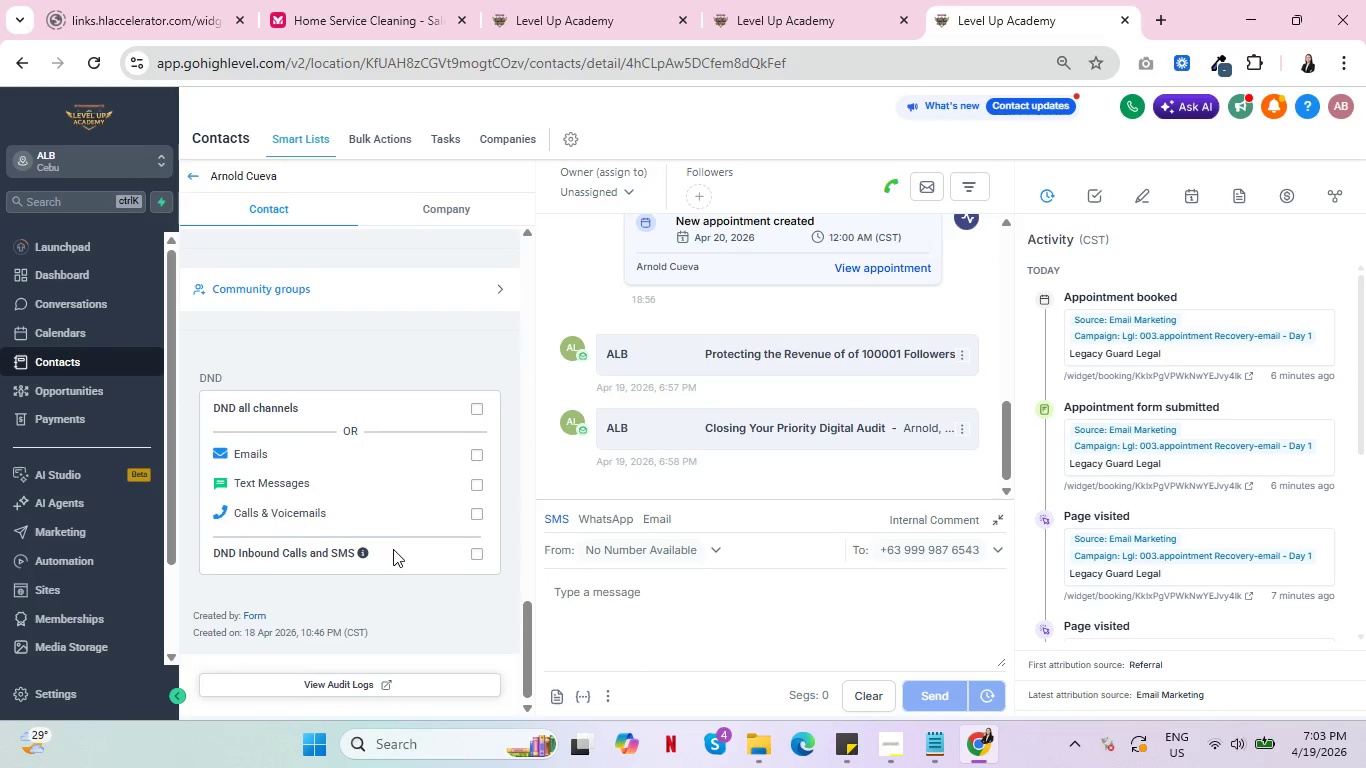 
scroll: coordinate [412, 527], scroll_direction: up, amount: 12.0
 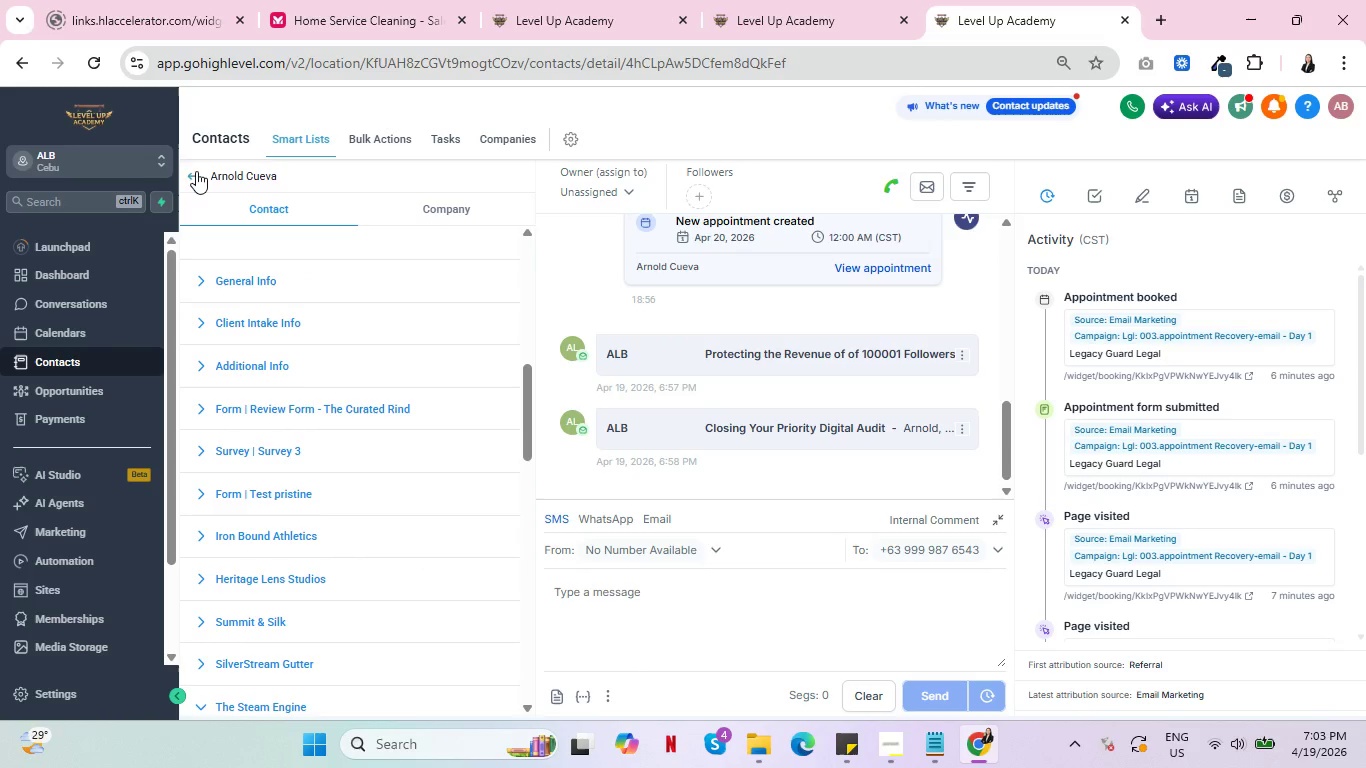 
left_click([194, 172])
 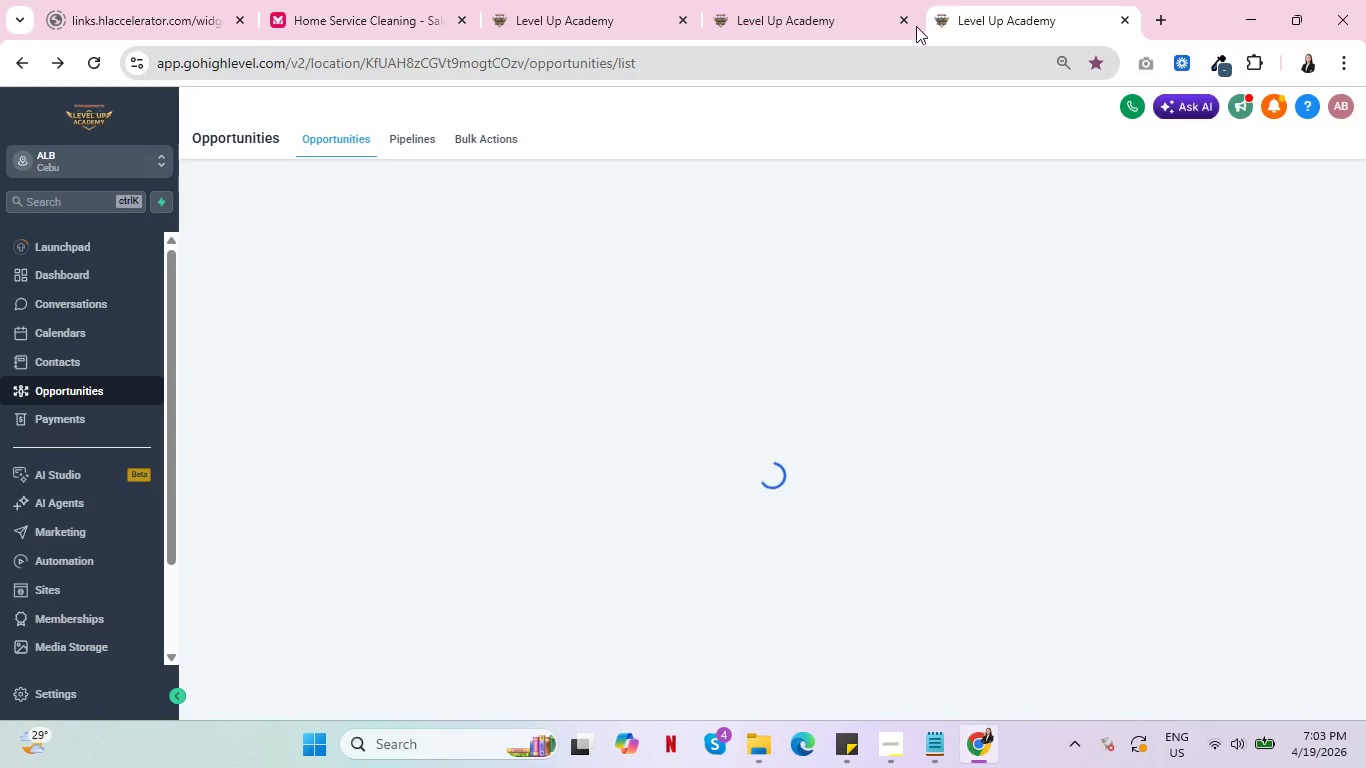 
left_click([830, 0])
 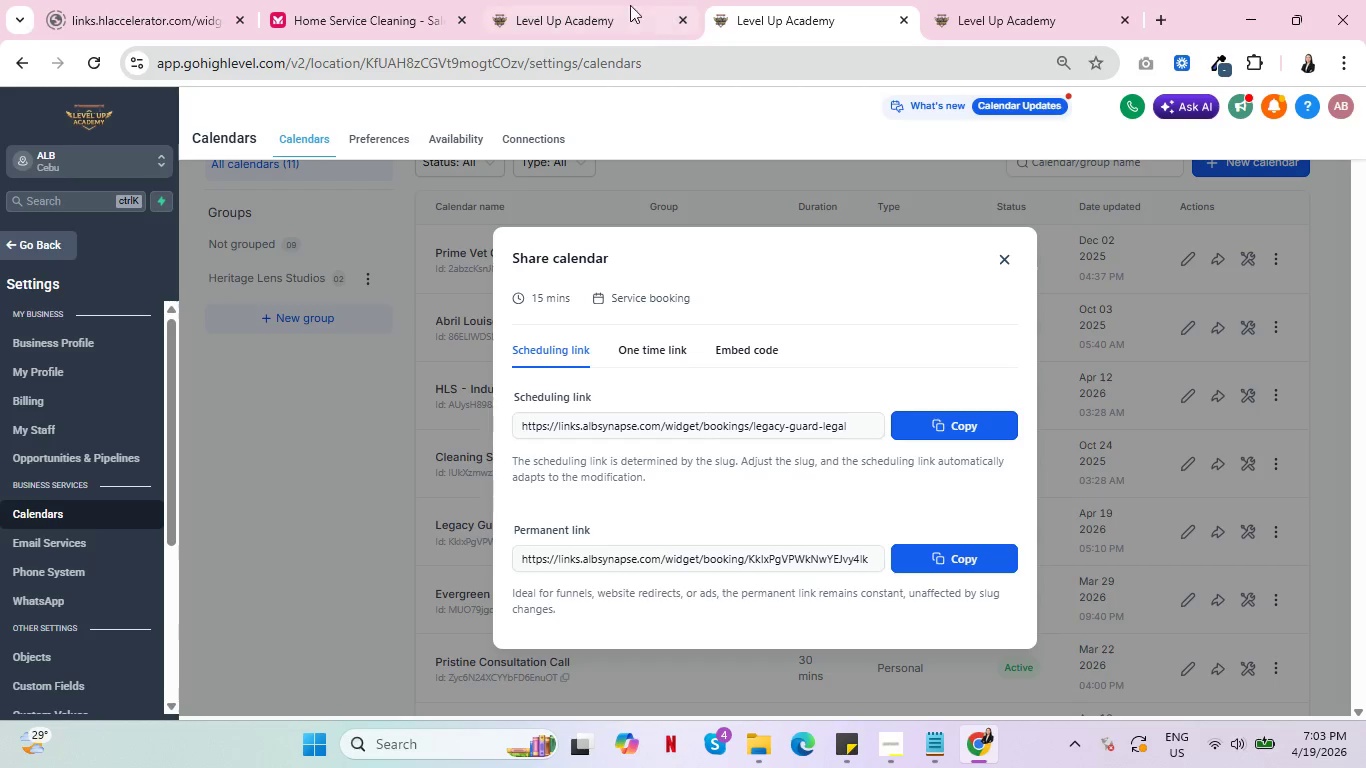 
left_click([598, 0])
 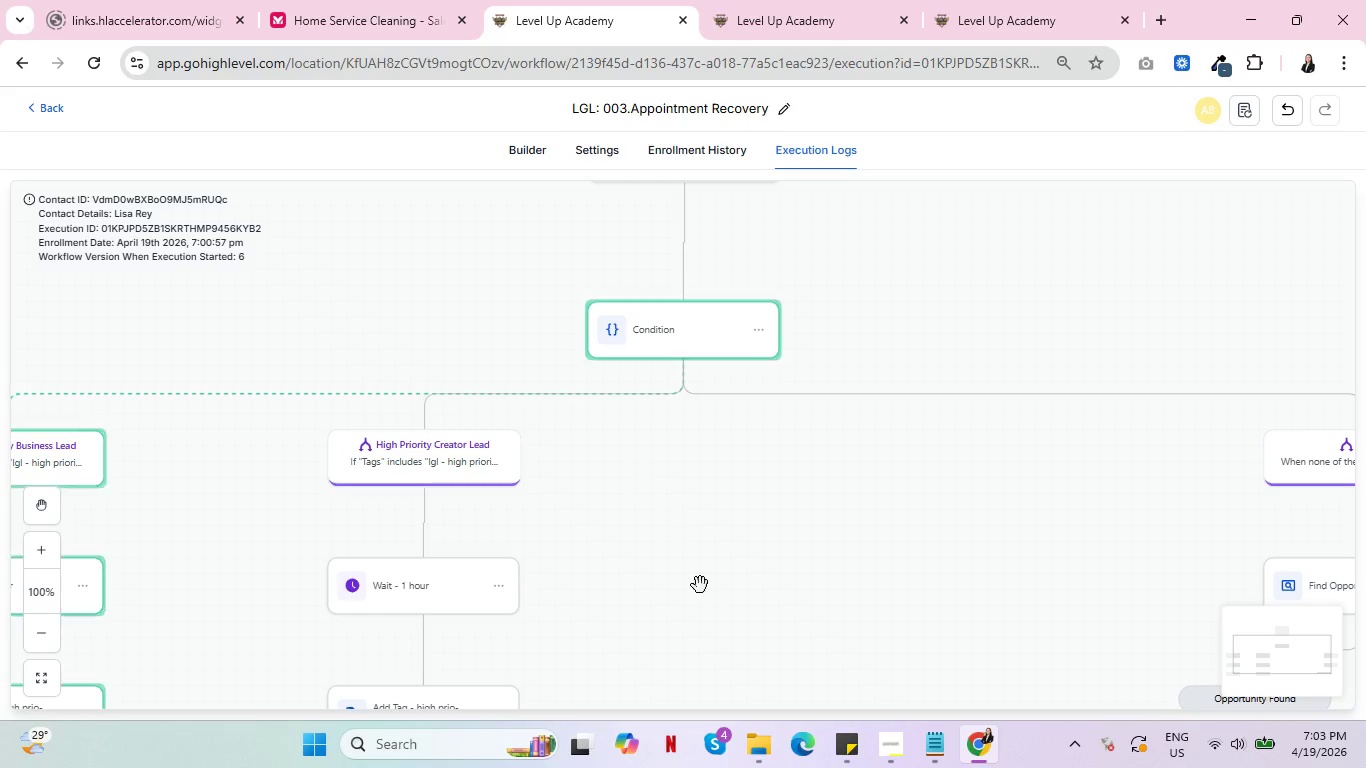 
left_click_drag(start_coordinate=[691, 615], to_coordinate=[921, 400])
 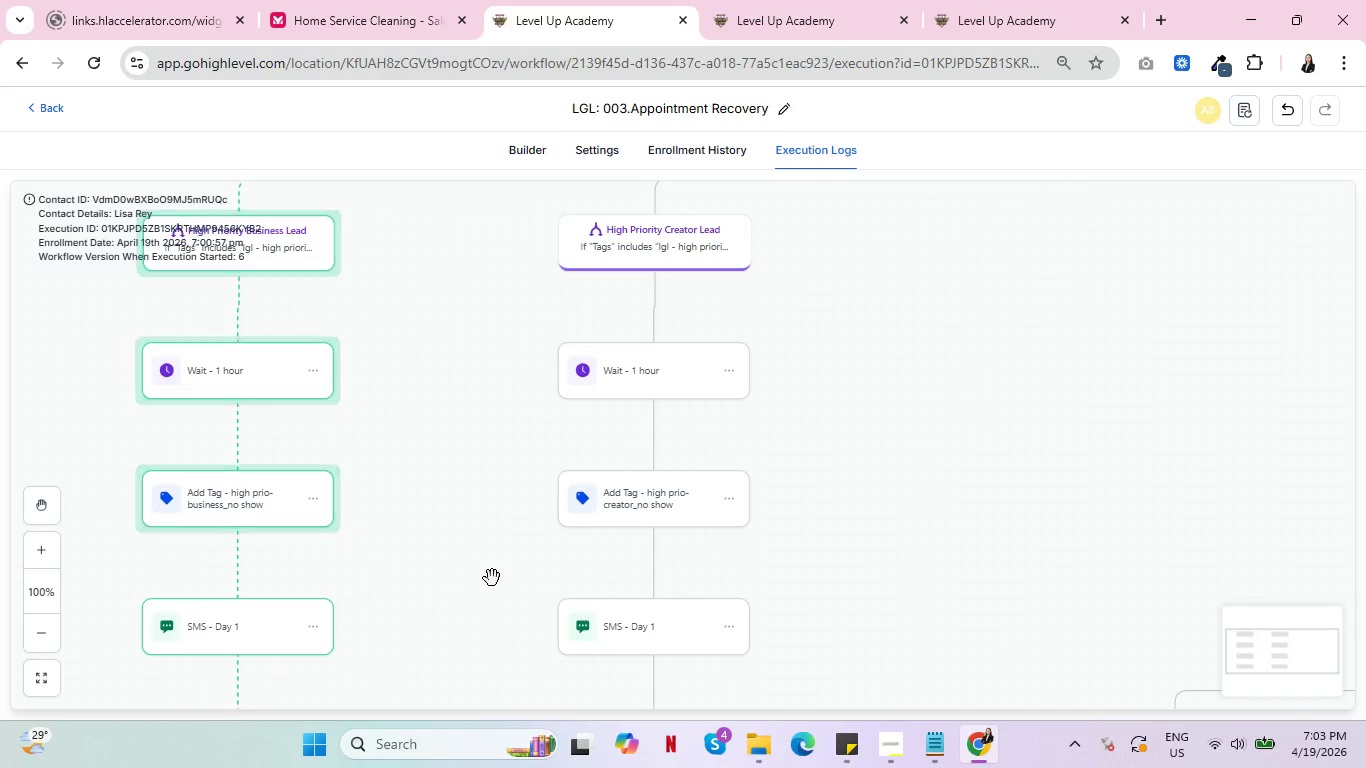 
left_click_drag(start_coordinate=[492, 578], to_coordinate=[533, 405])
 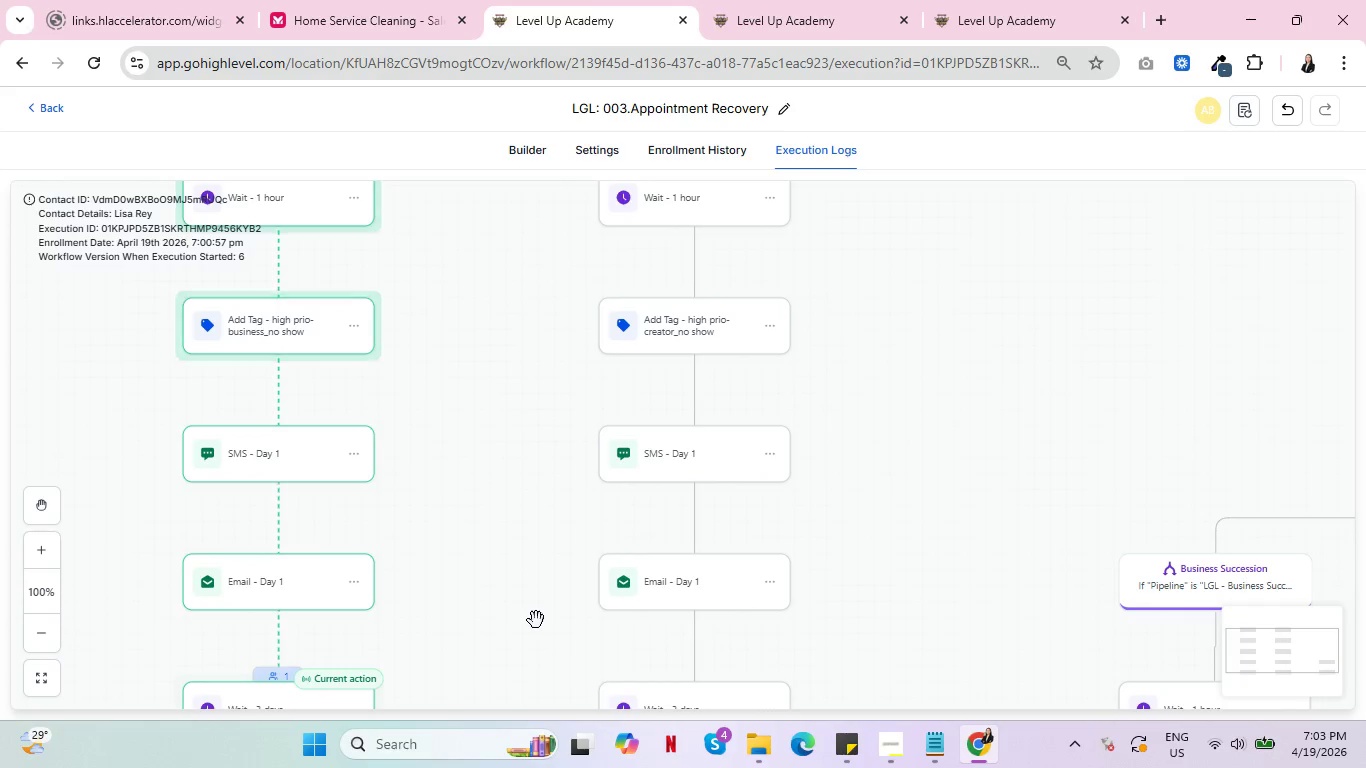 
left_click_drag(start_coordinate=[536, 620], to_coordinate=[549, 400])
 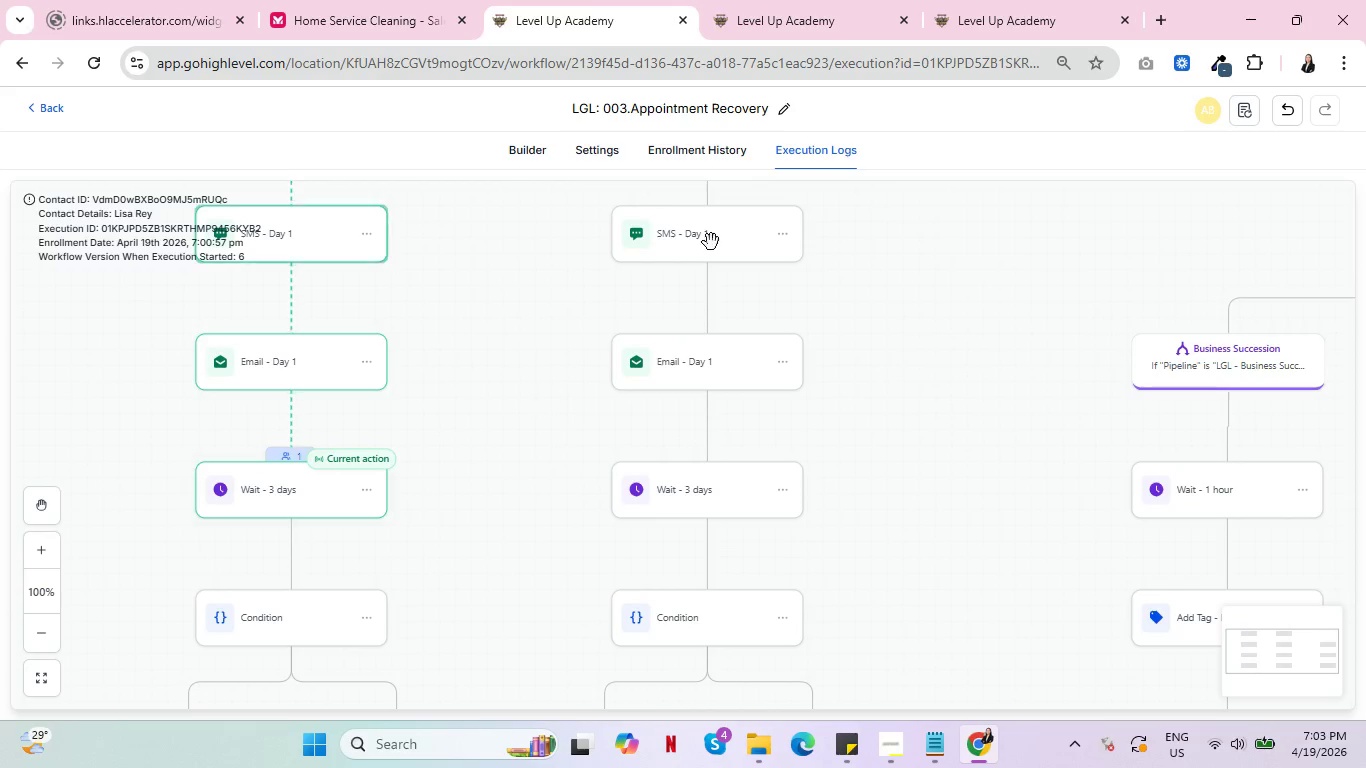 
left_click([968, 0])
 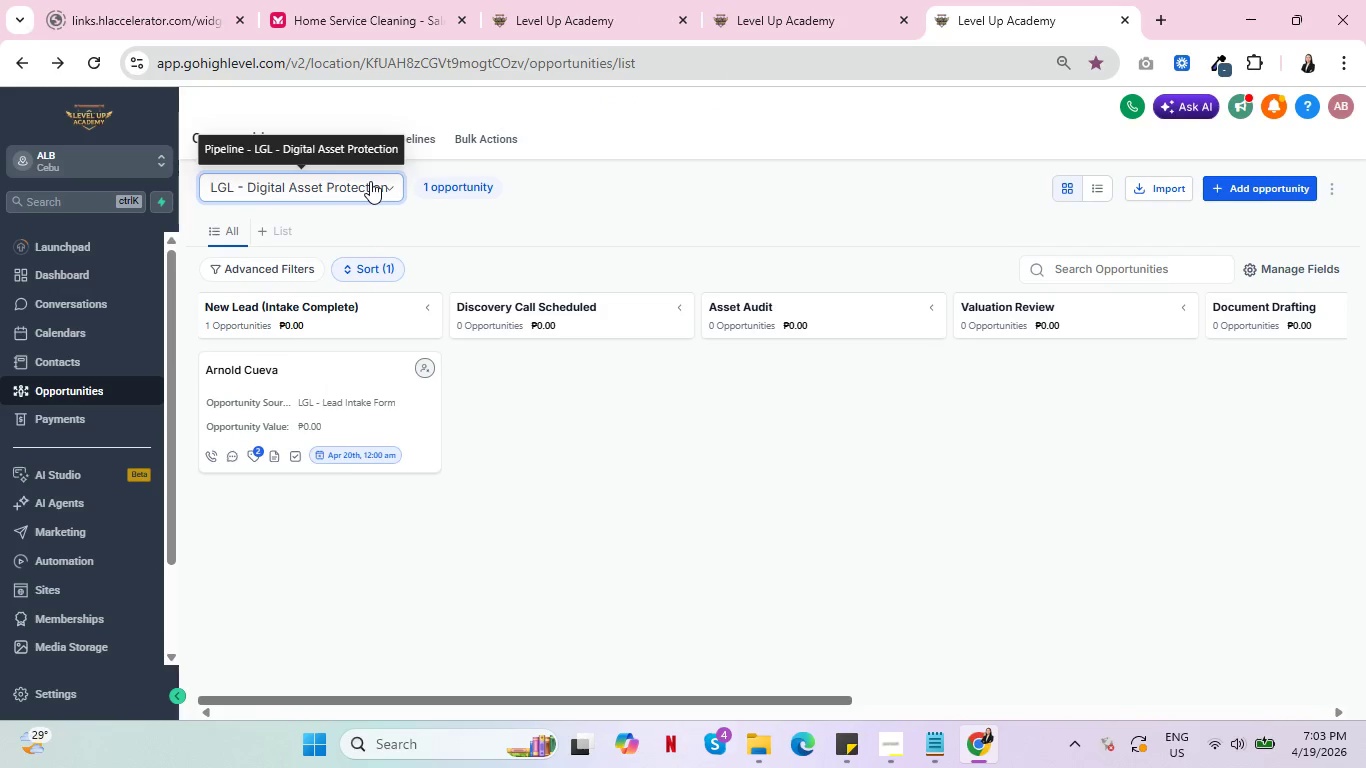 
left_click([370, 181])
 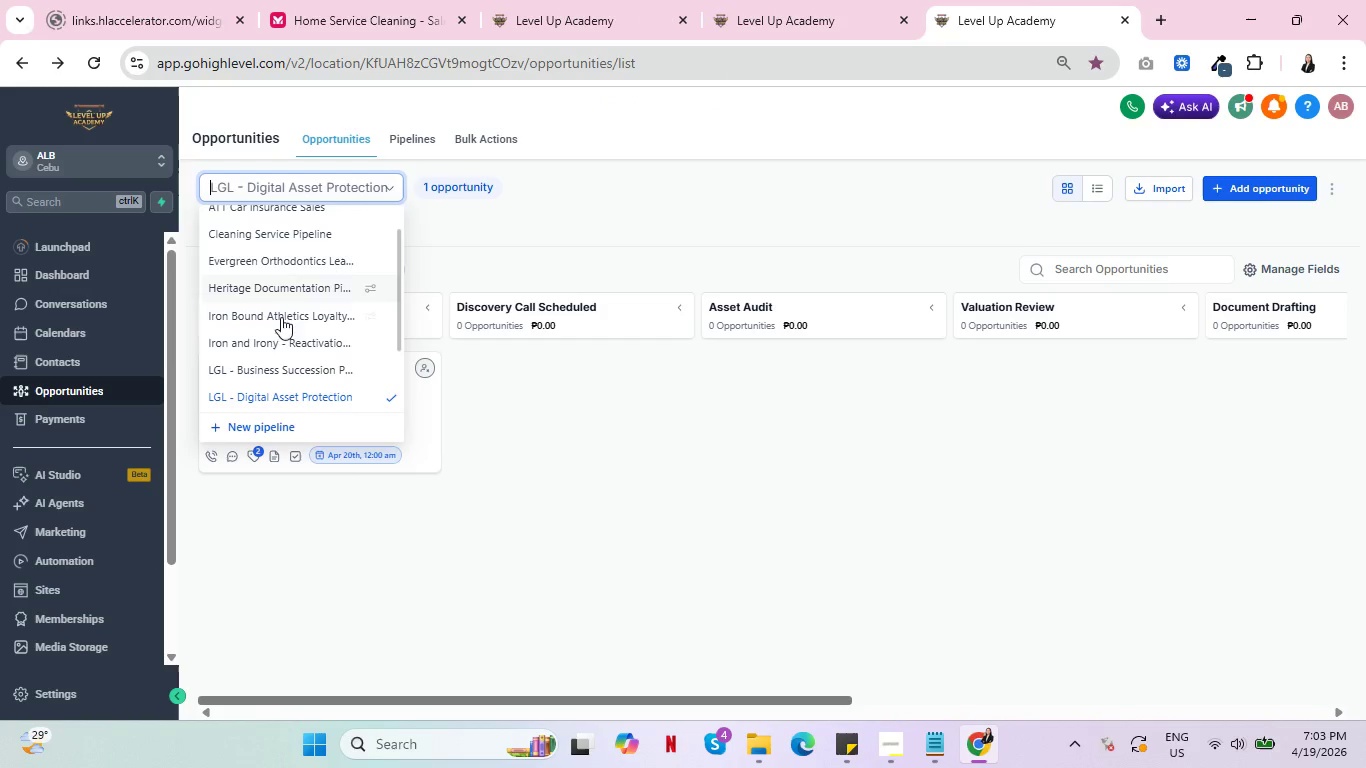 
left_click([280, 367])
 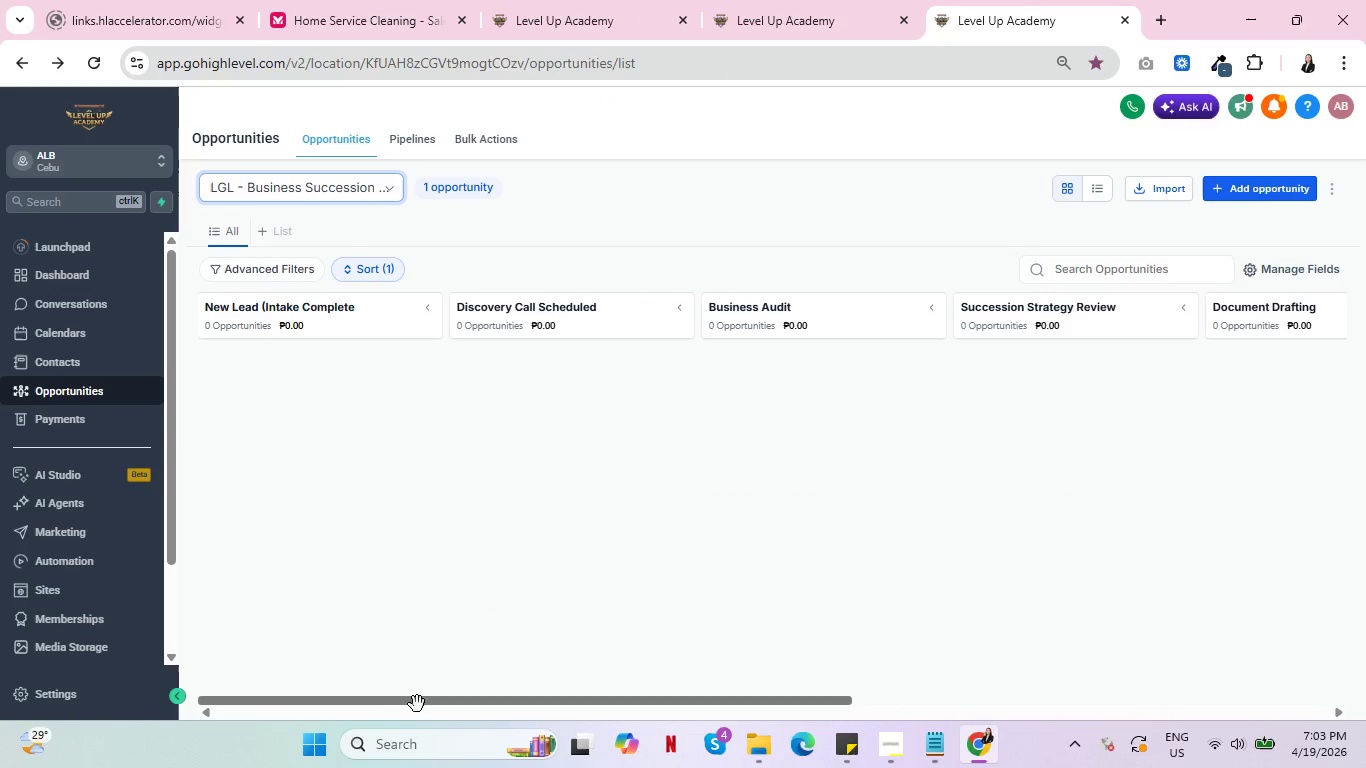 
left_click_drag(start_coordinate=[418, 700], to_coordinate=[857, 692])
 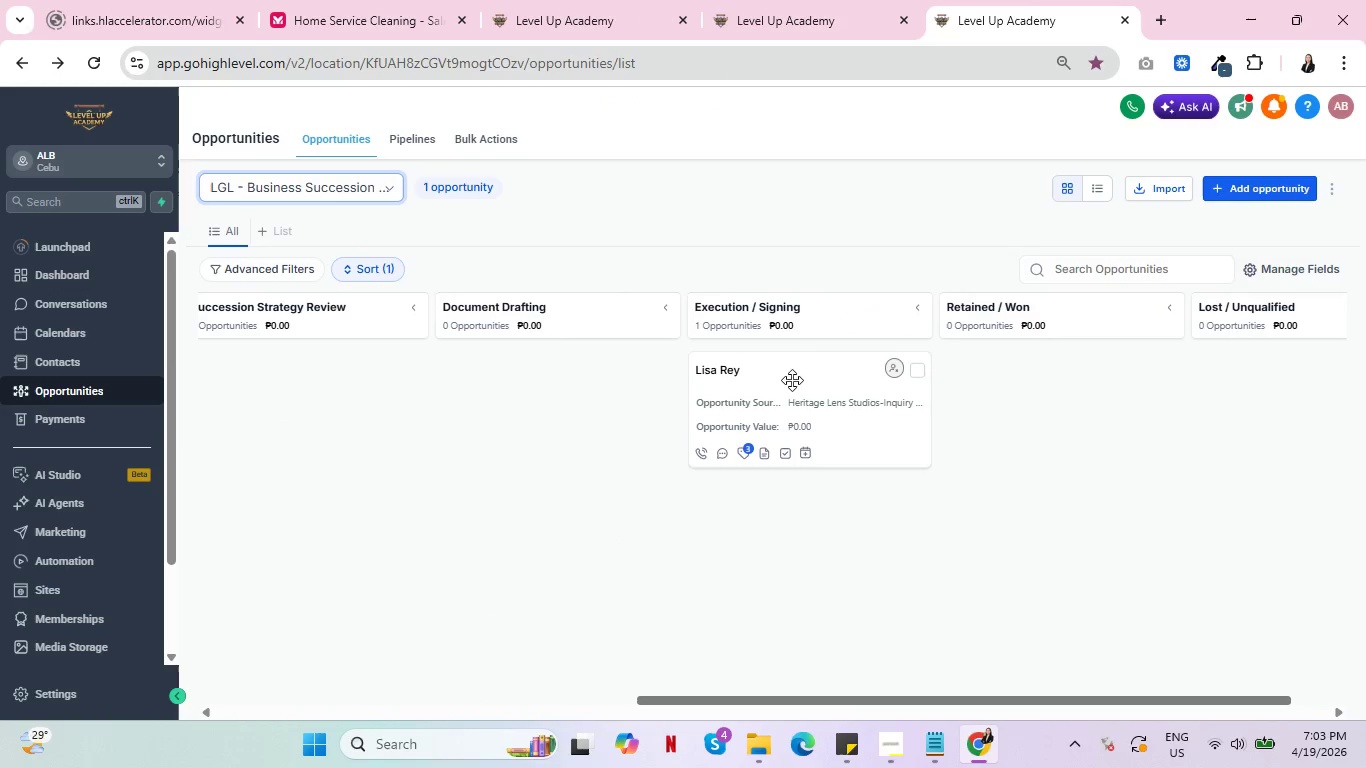 
left_click([788, 375])
 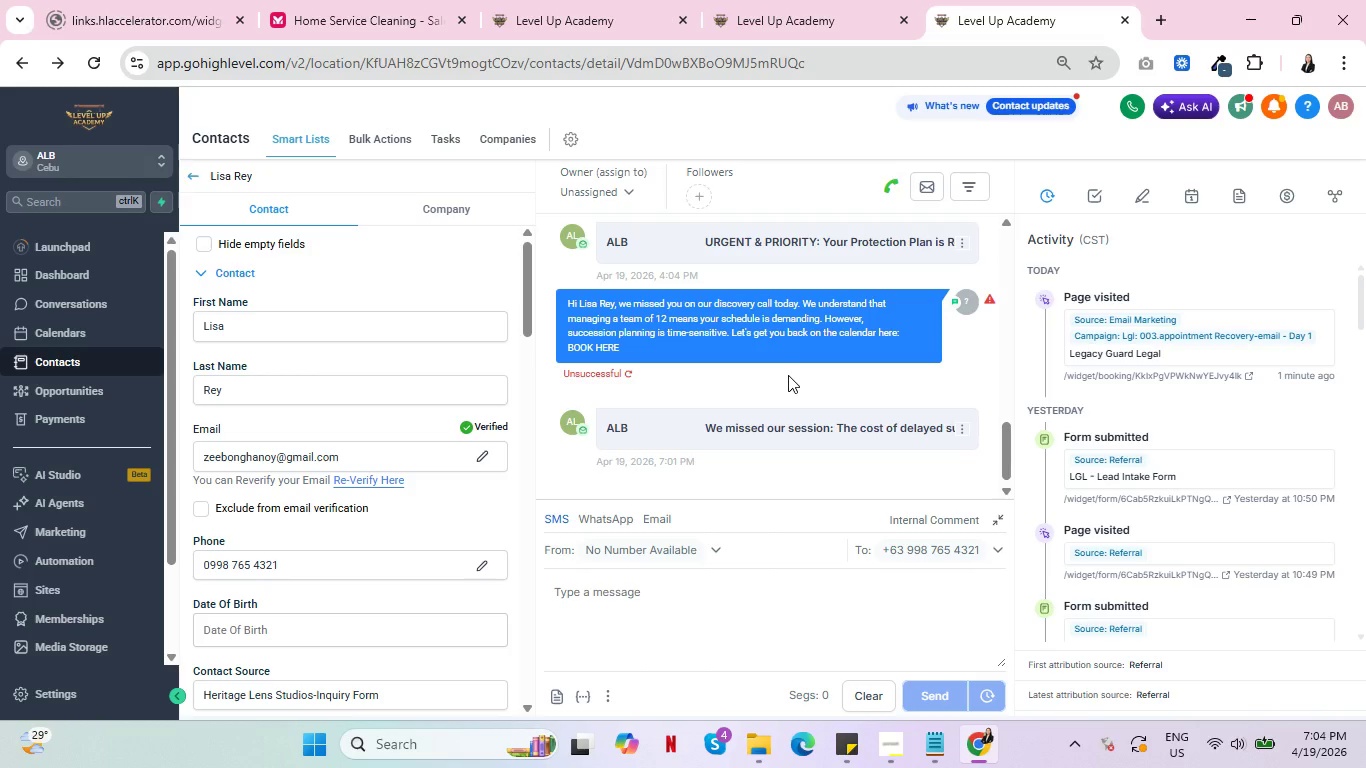 
wait(39.7)
 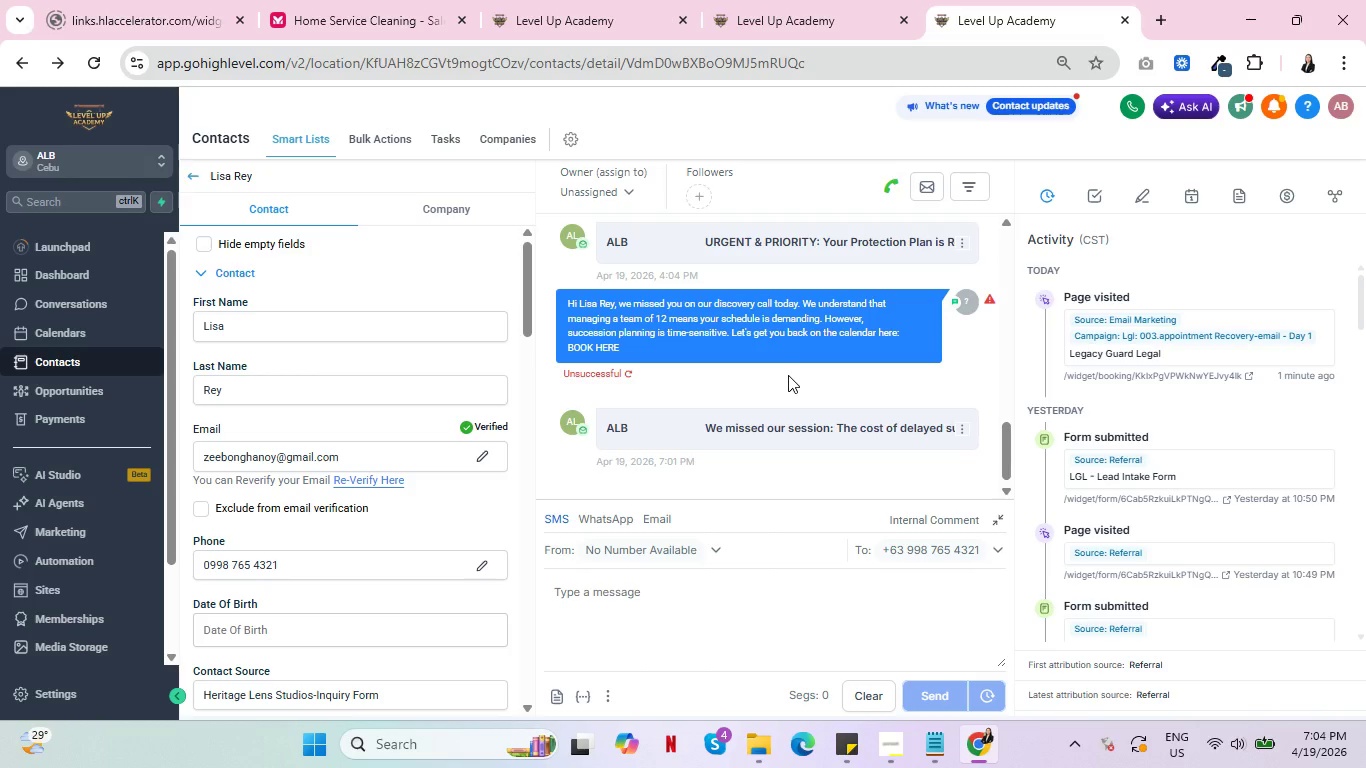 
left_click([761, 2])
 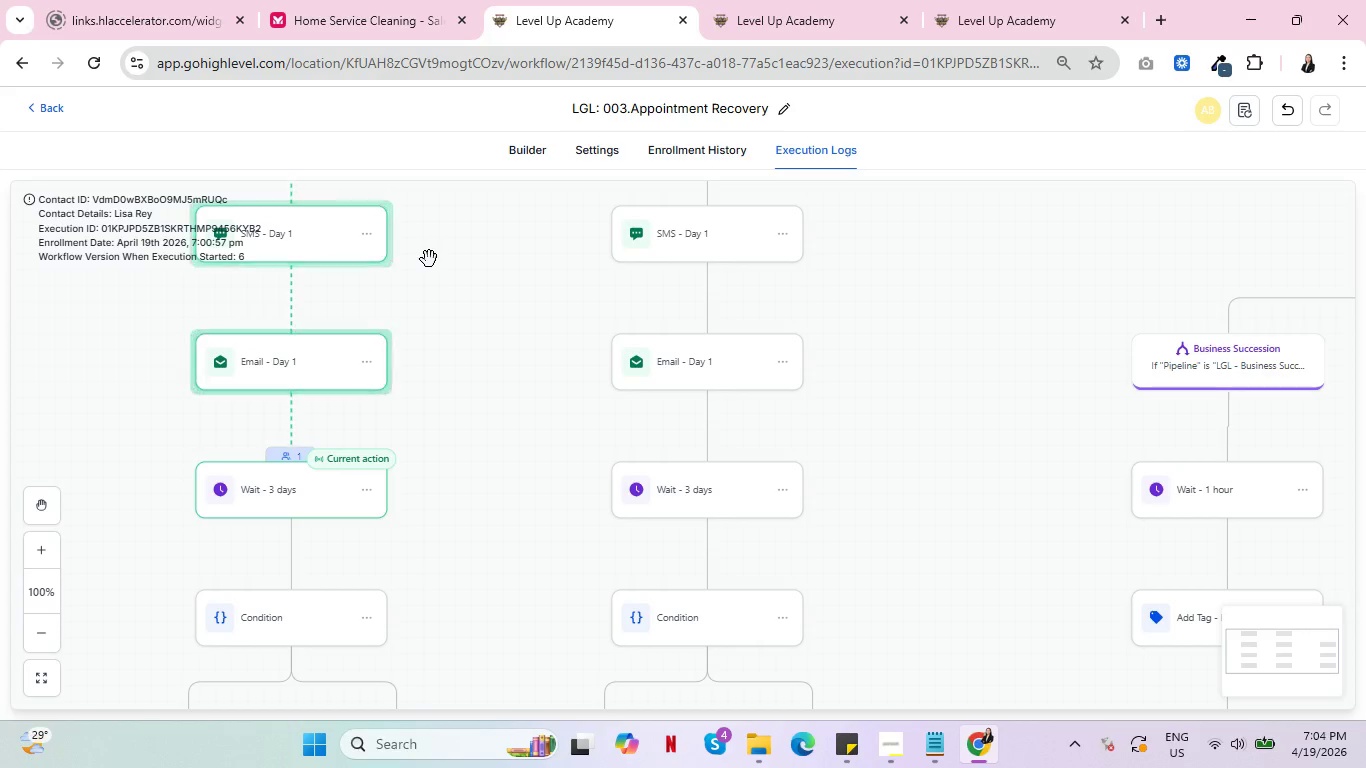 
wait(25.42)
 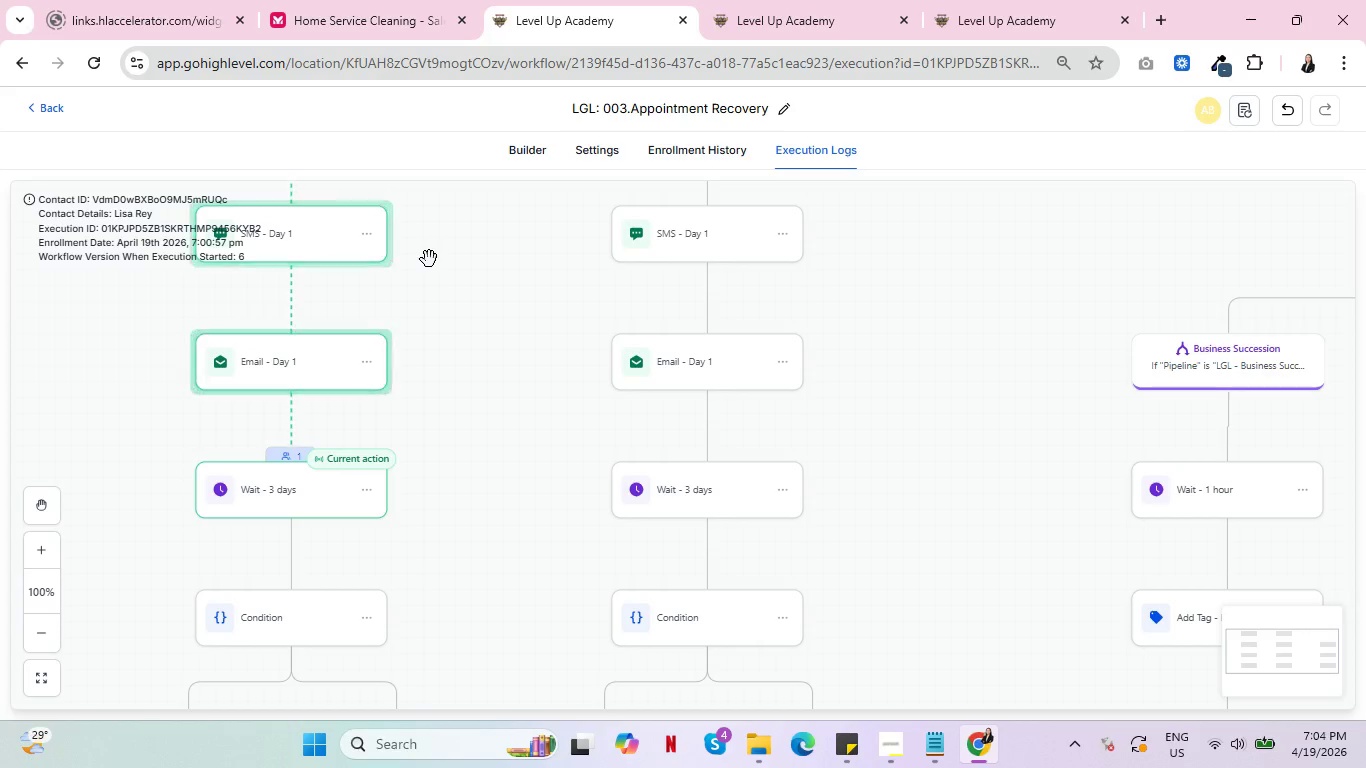 
left_click([702, 146])
 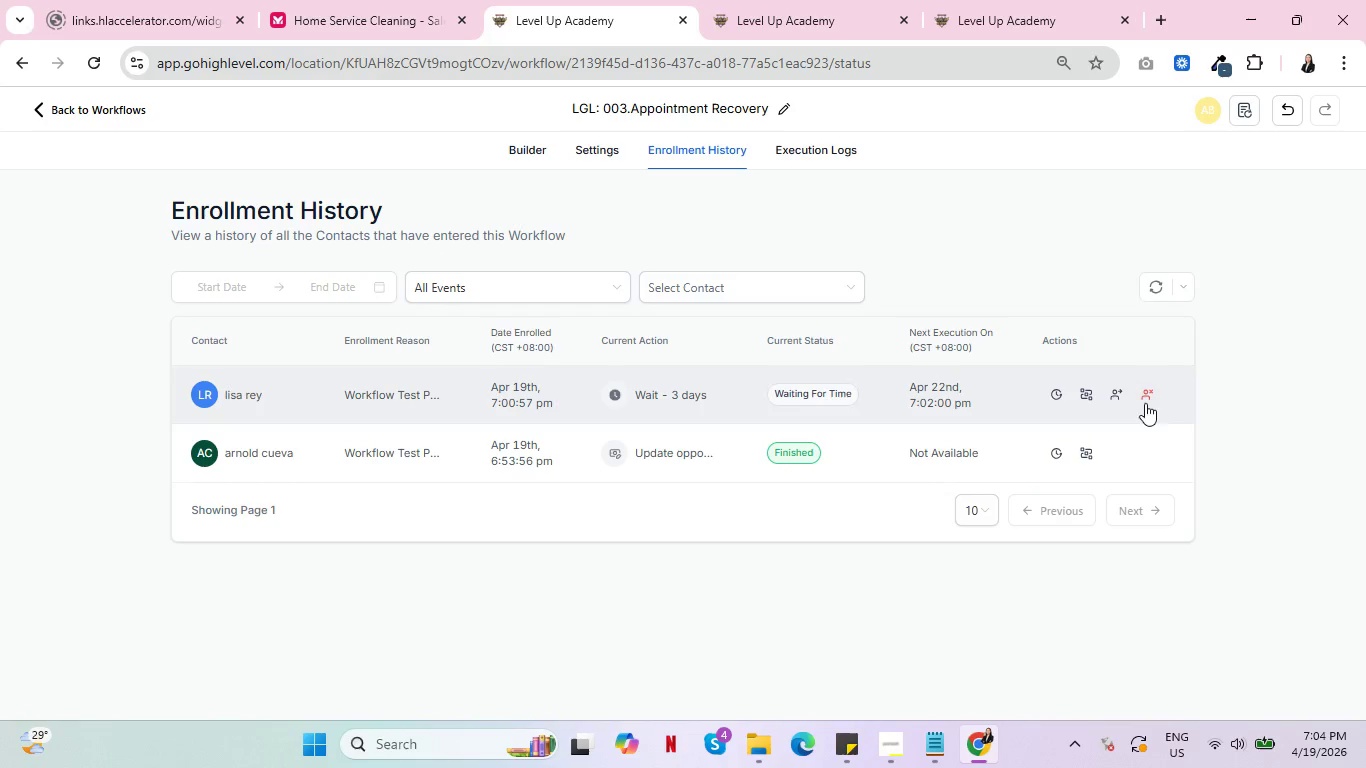 
left_click([1116, 389])
 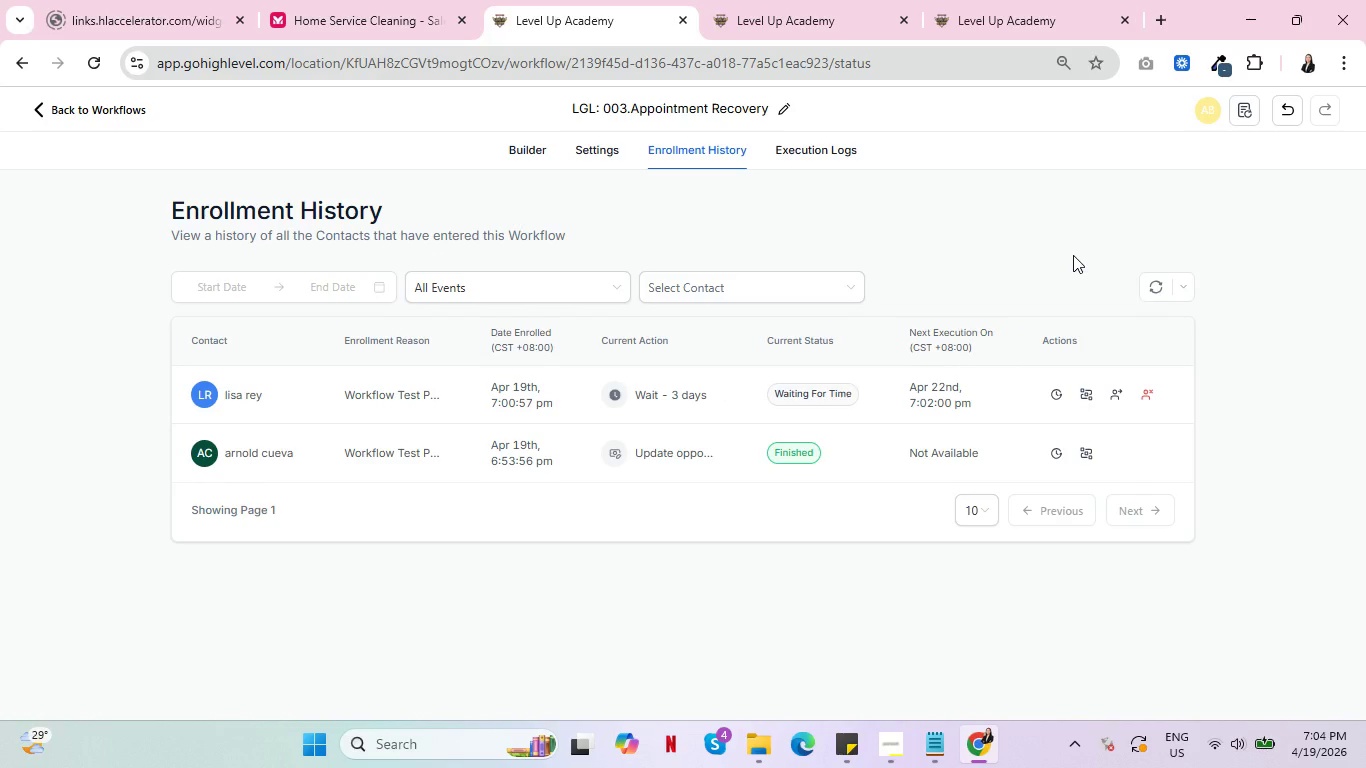 
wait(5.44)
 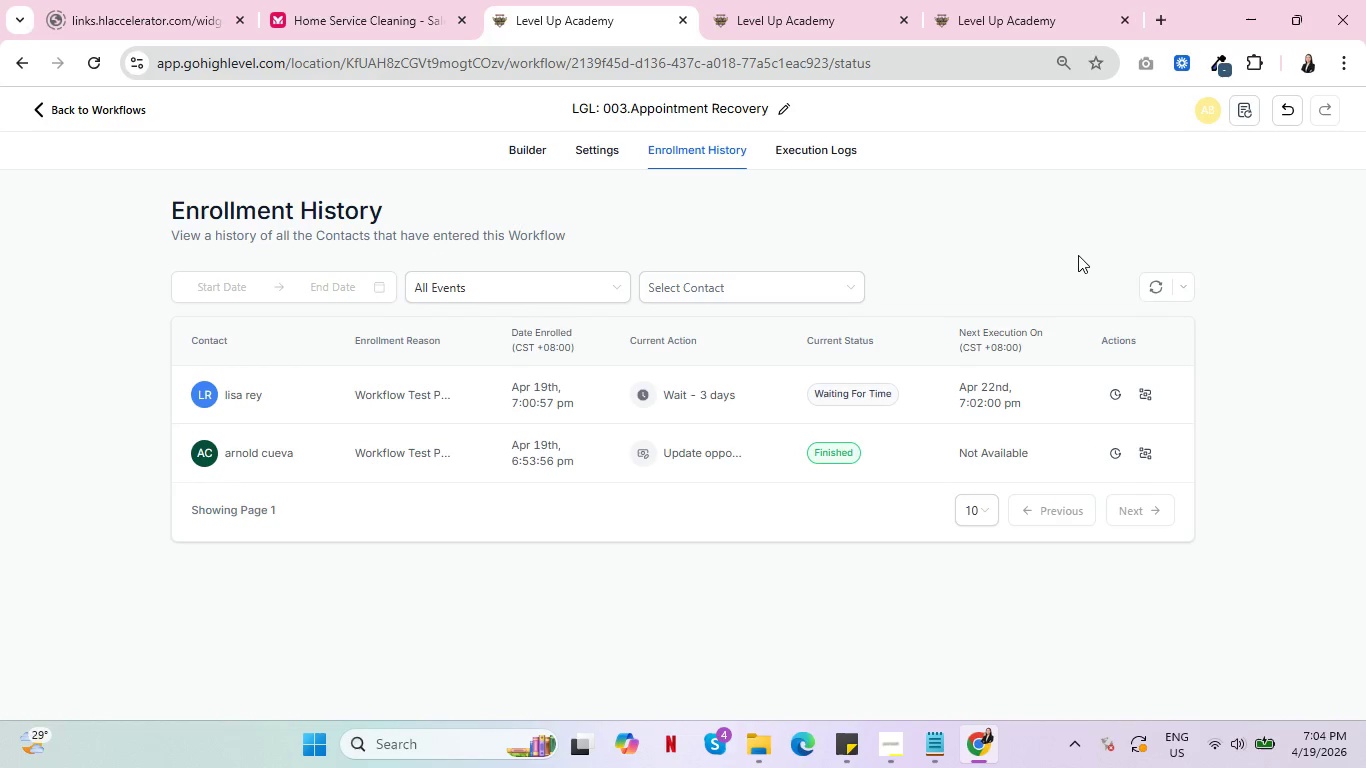 
left_click([810, 147])
 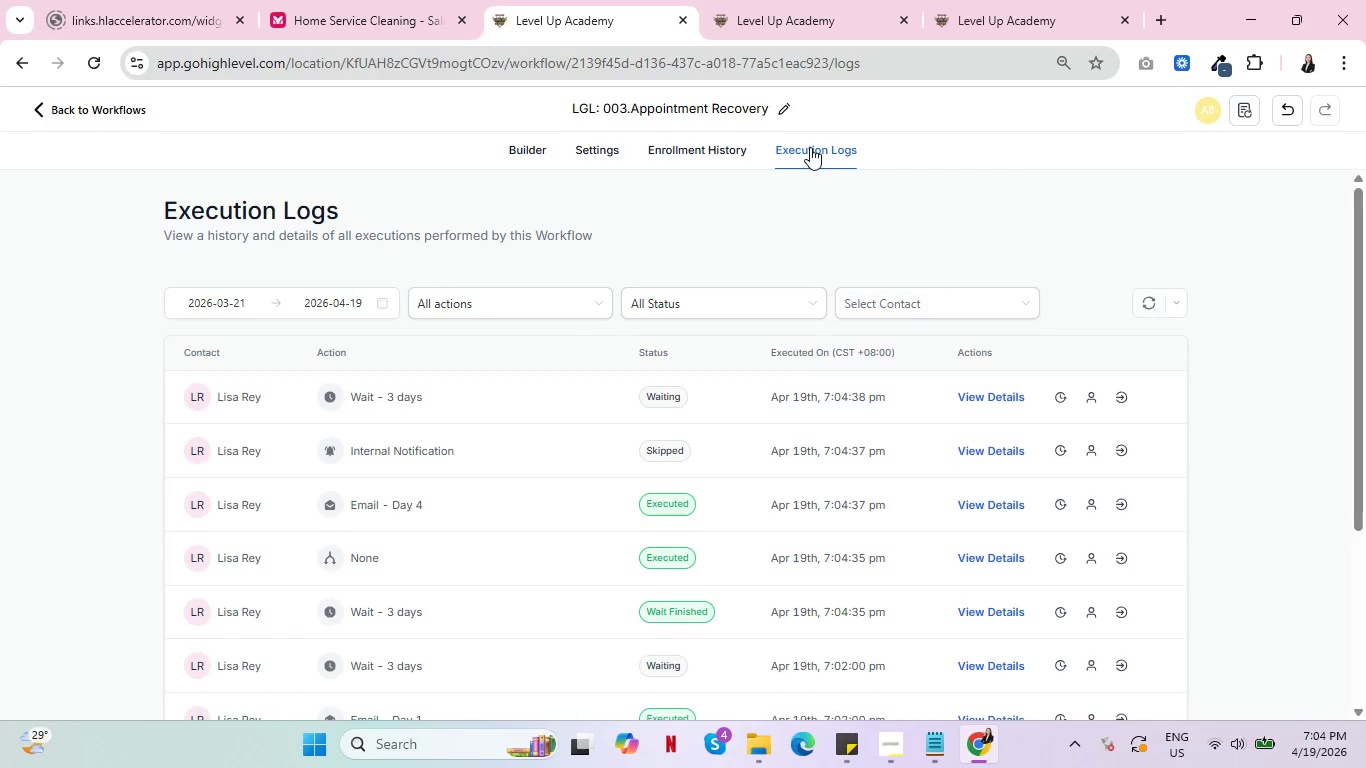 
mouse_move([359, 535])
 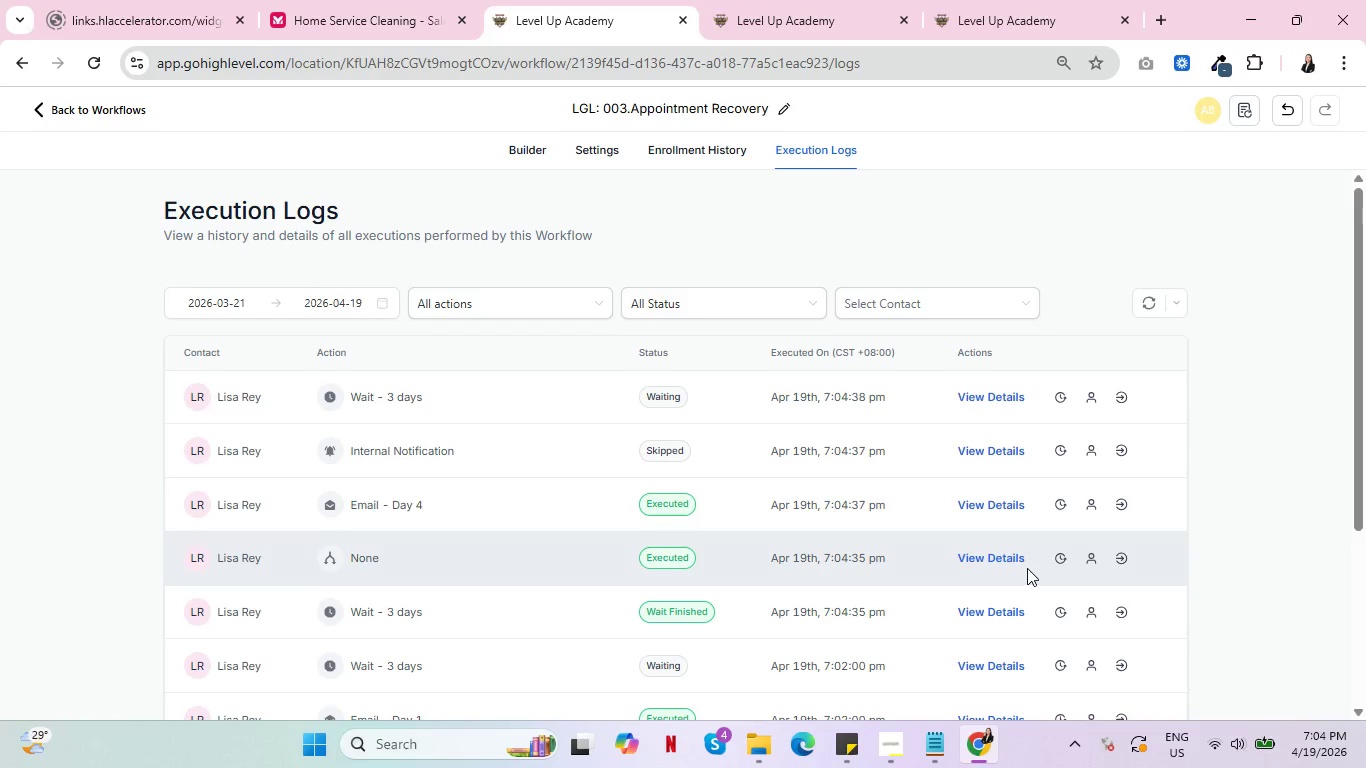 
left_click([982, 558])
 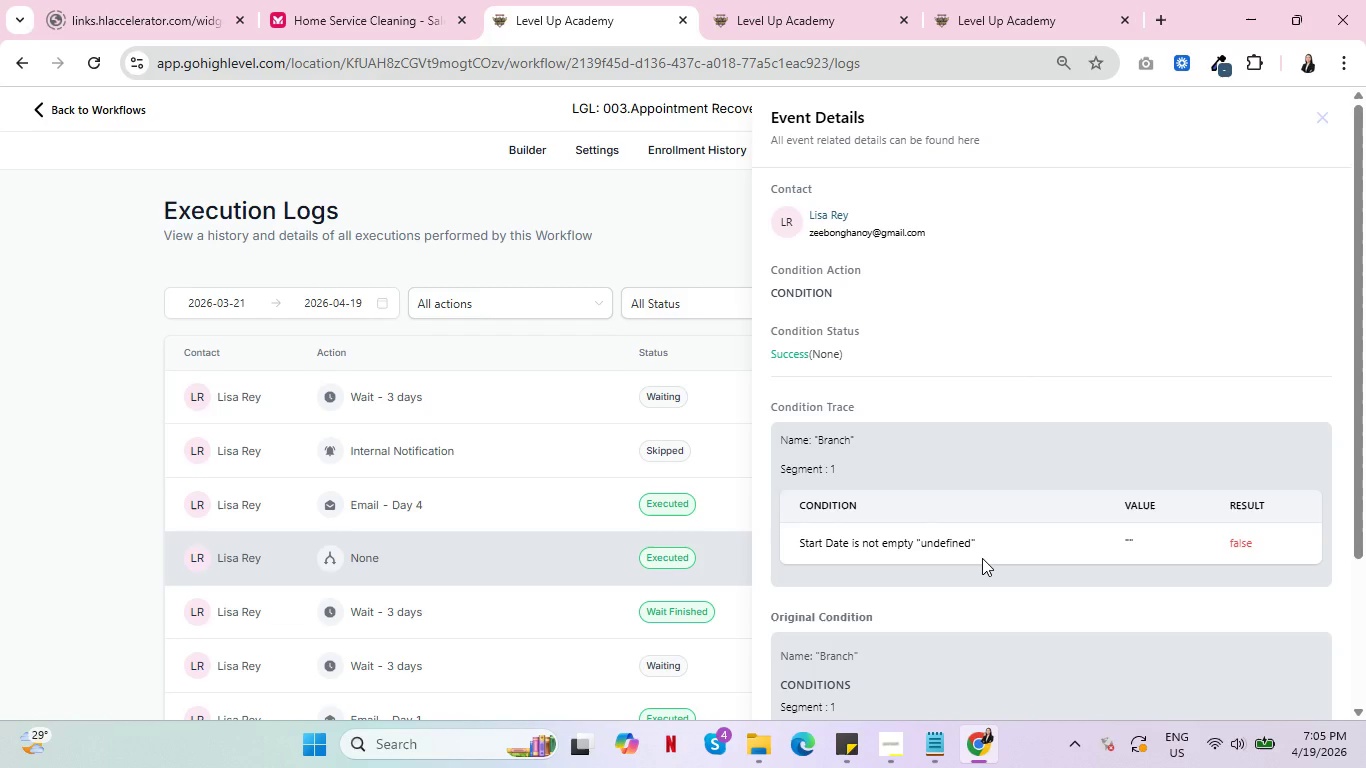 
wait(25.75)
 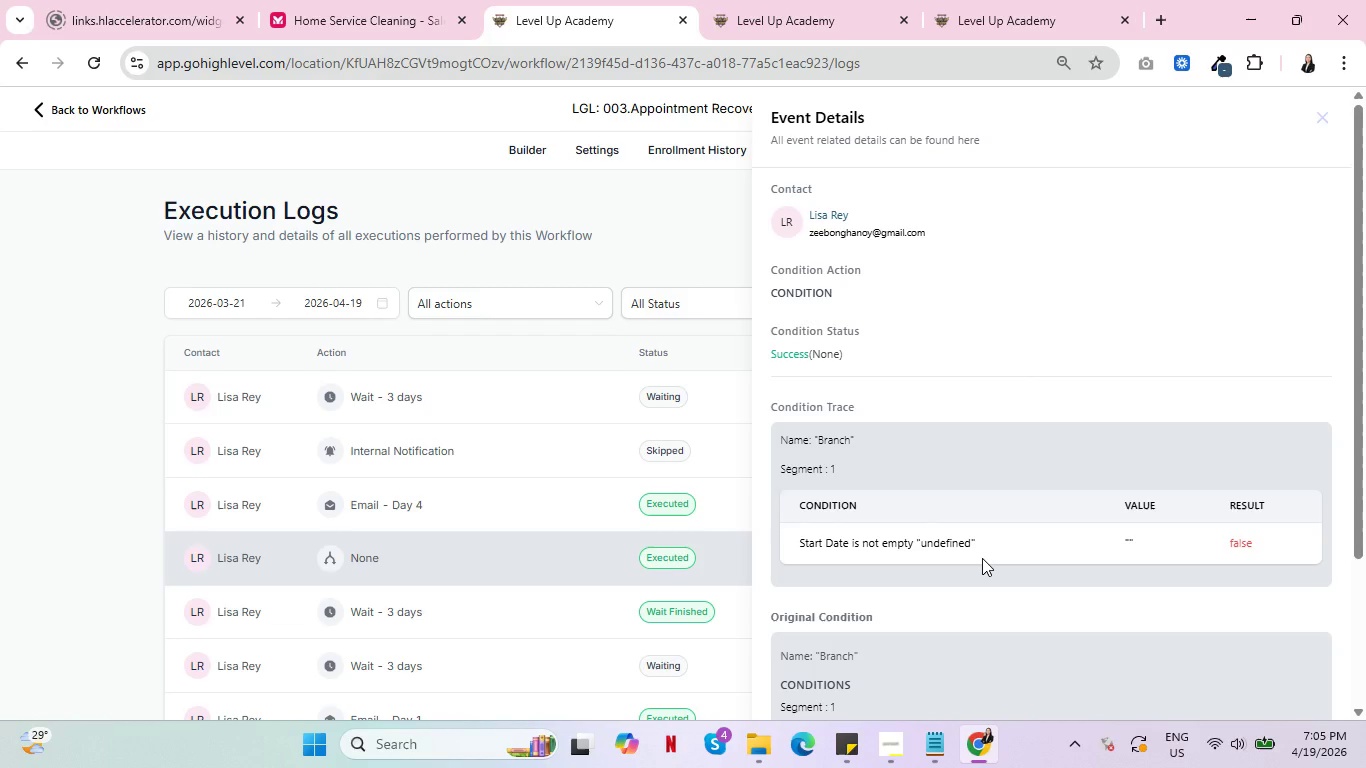 
left_click([1327, 115])
 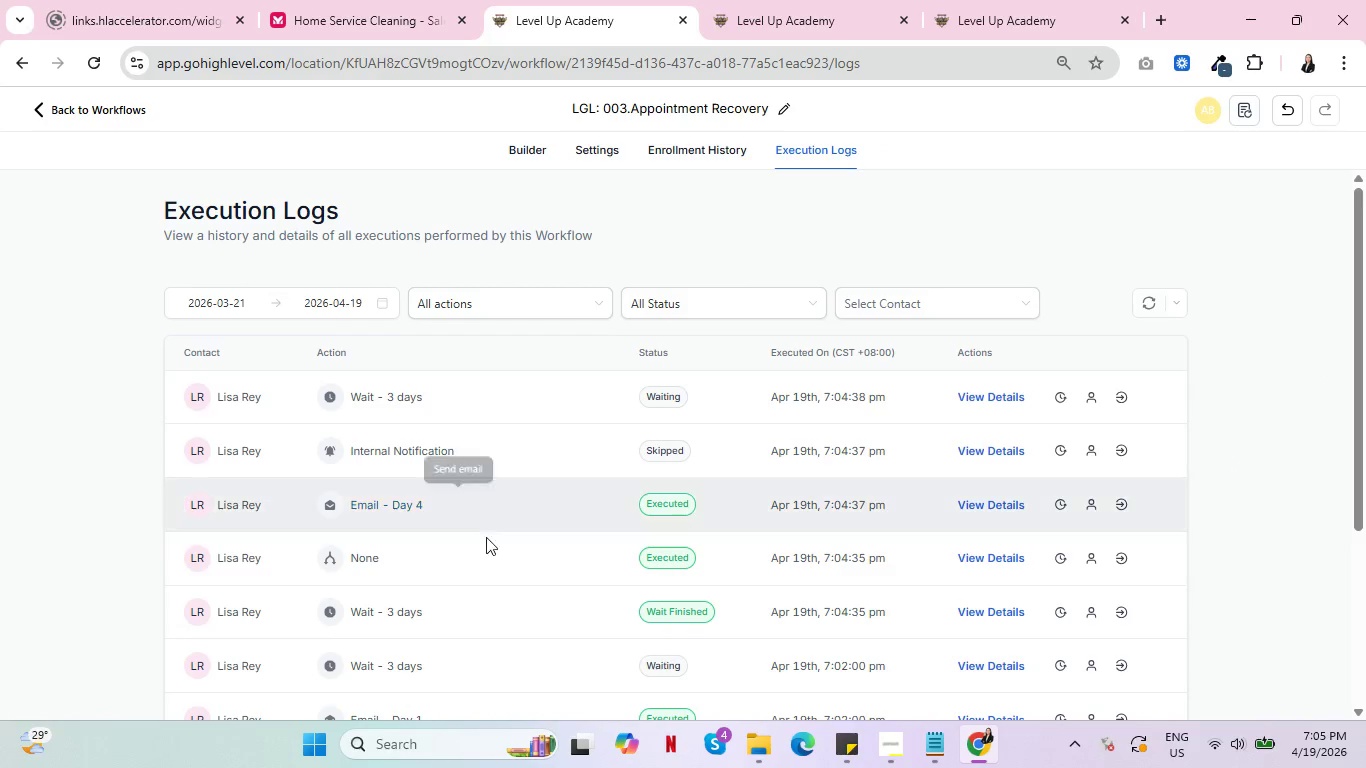 
scroll: coordinate [696, 474], scroll_direction: down, amount: 2.0
 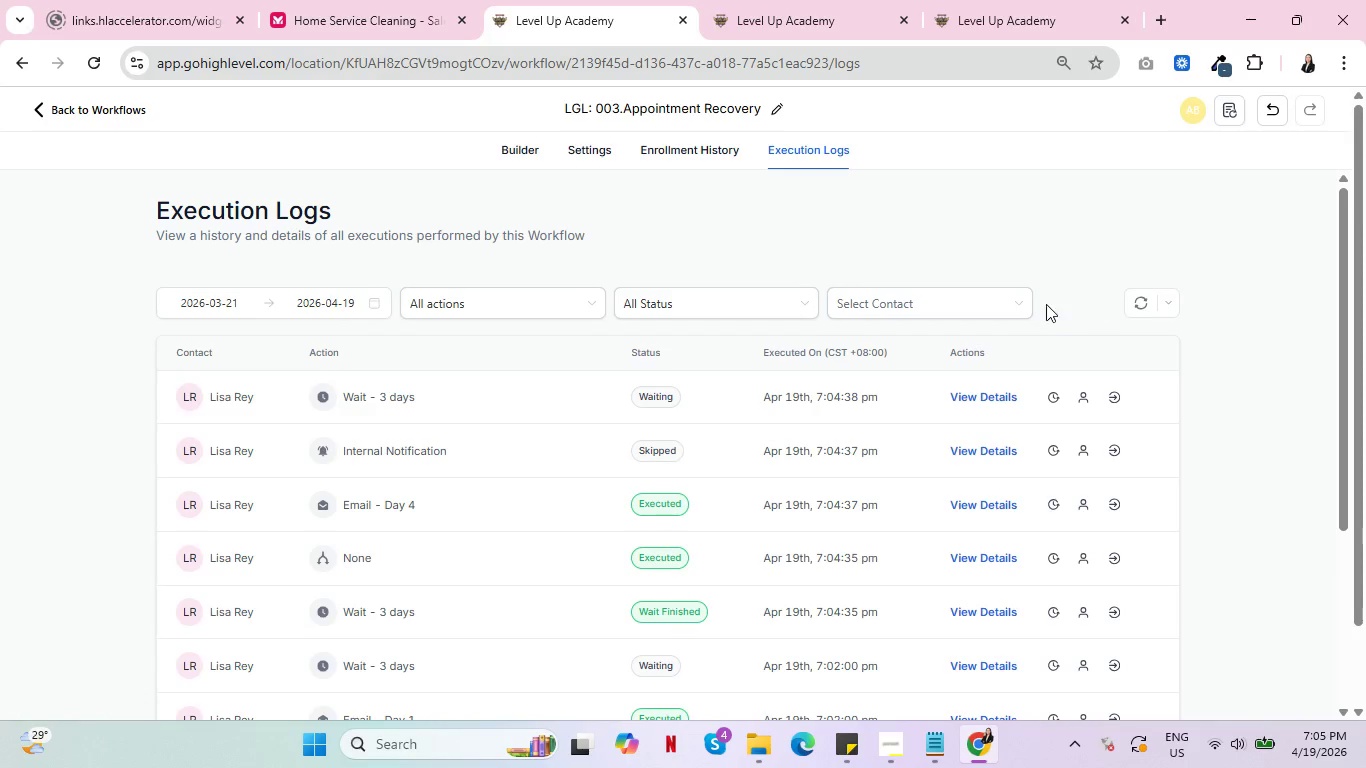 
left_click([1024, 302])
 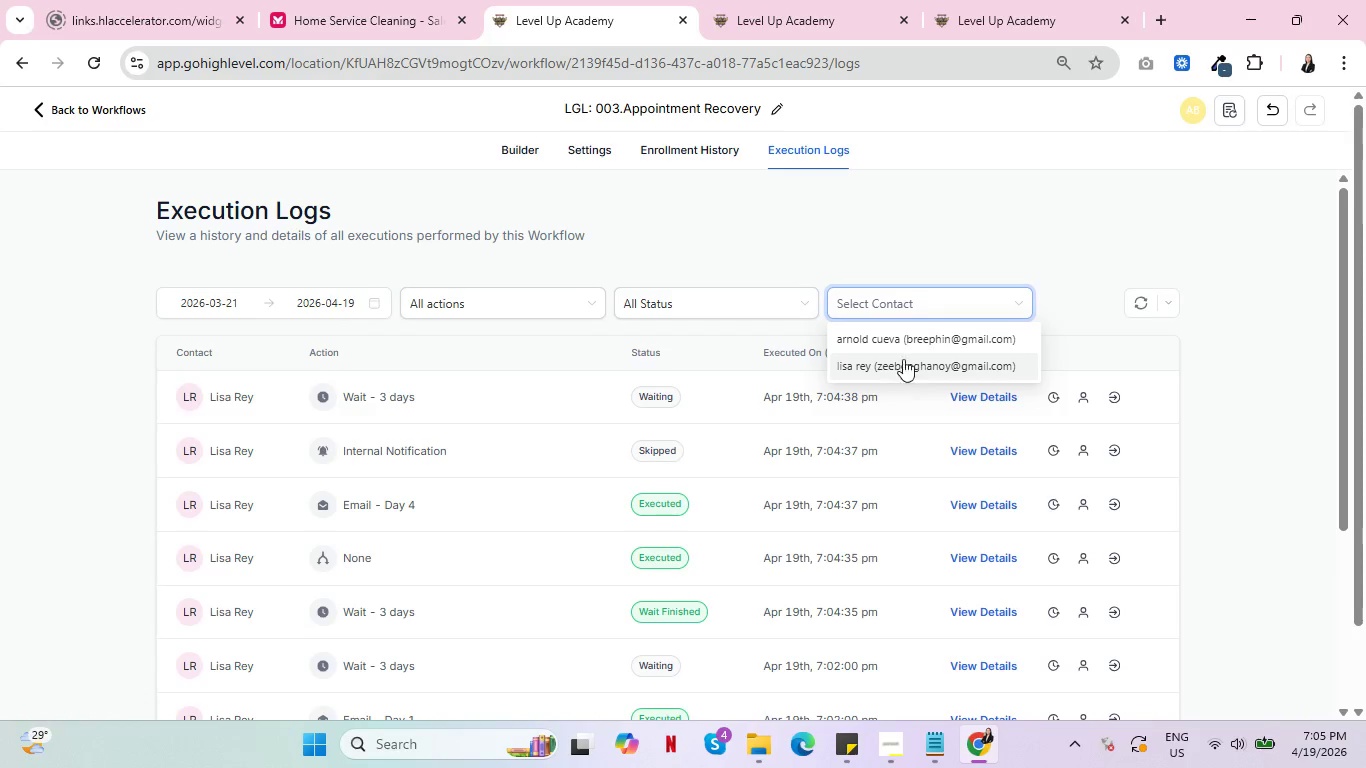 
left_click([914, 340])
 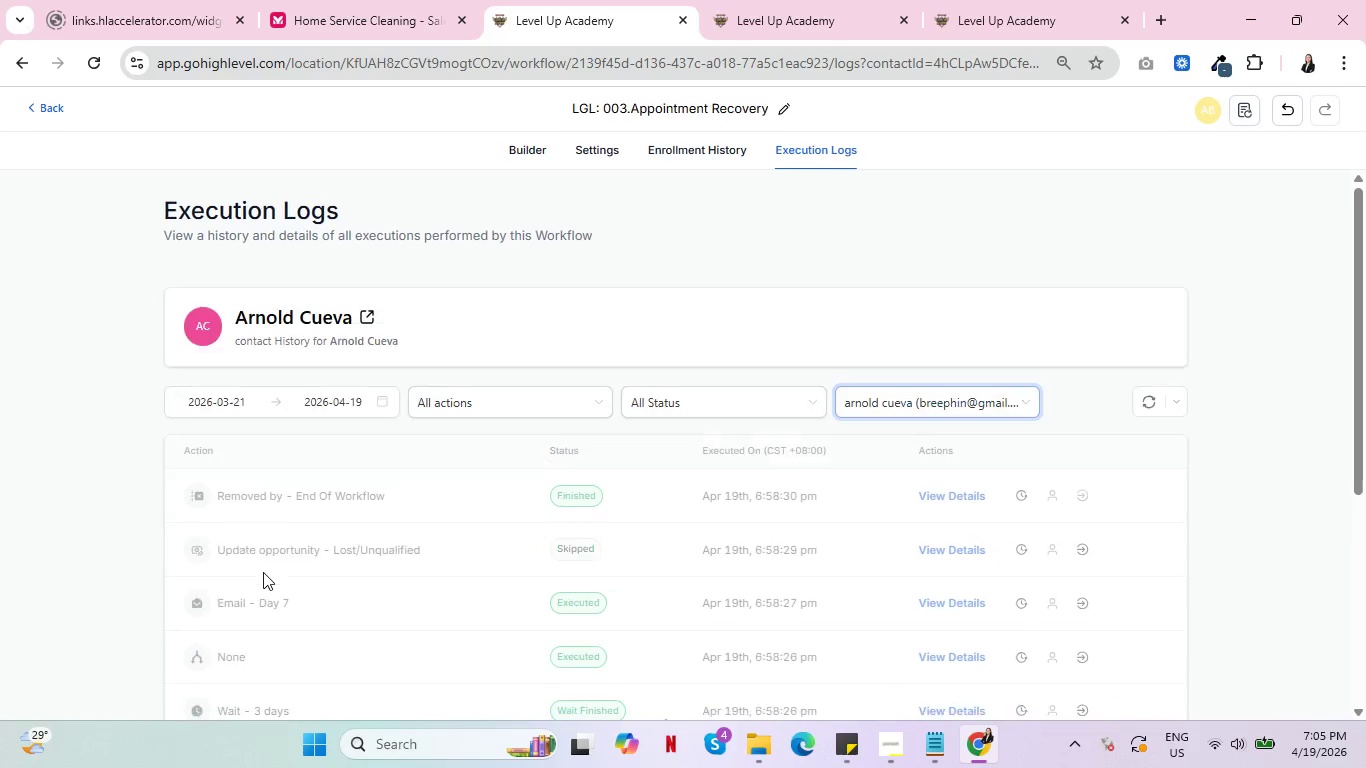 
scroll: coordinate [367, 585], scroll_direction: down, amount: 3.0
 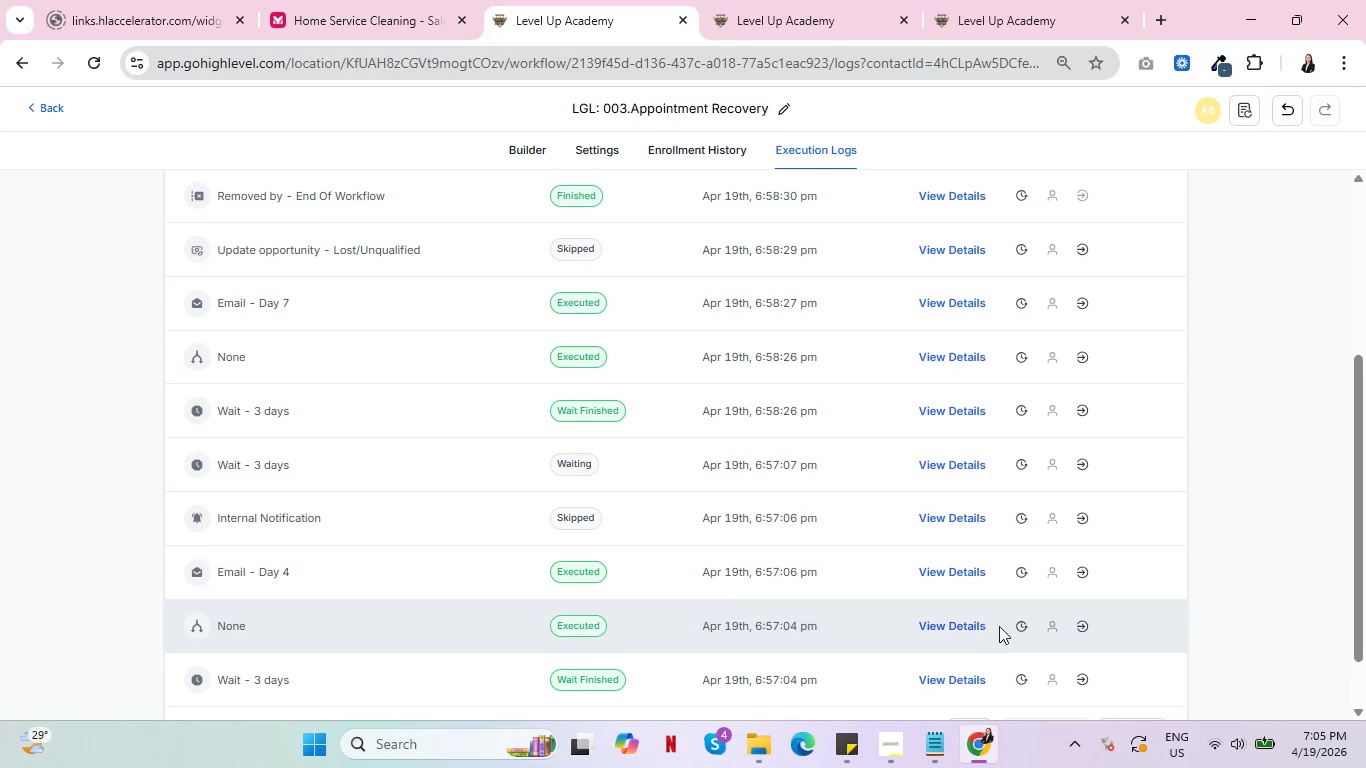 
left_click([960, 627])
 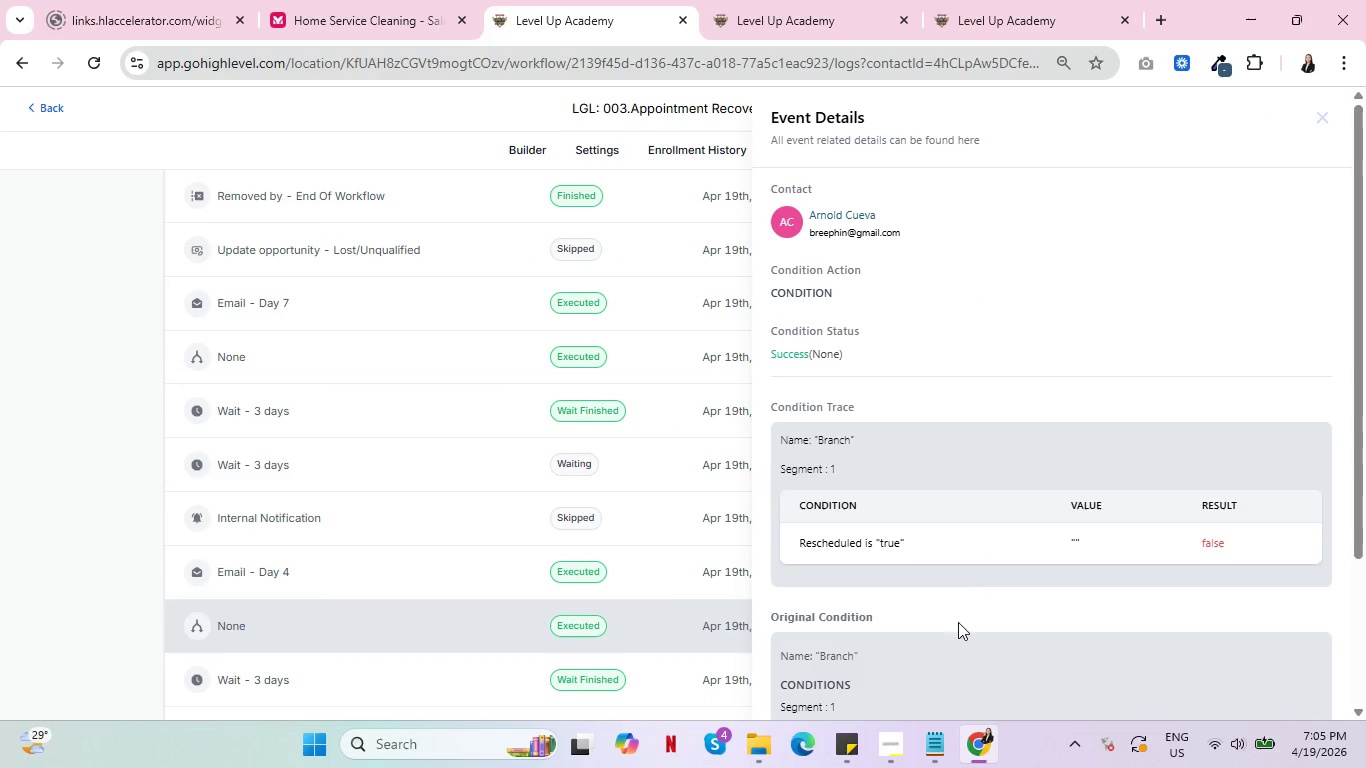 
scroll: coordinate [979, 533], scroll_direction: down, amount: 6.0
 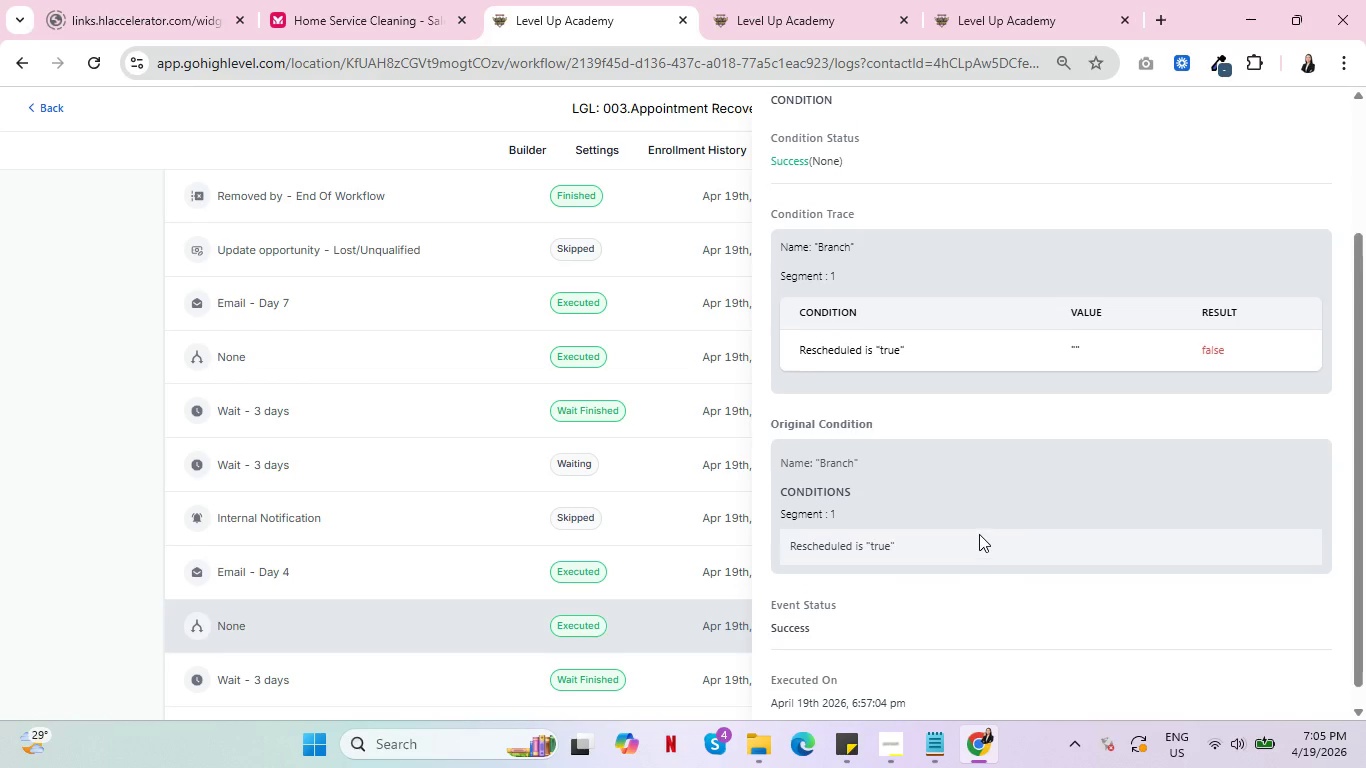 
scroll: coordinate [1003, 291], scroll_direction: up, amount: 12.0
 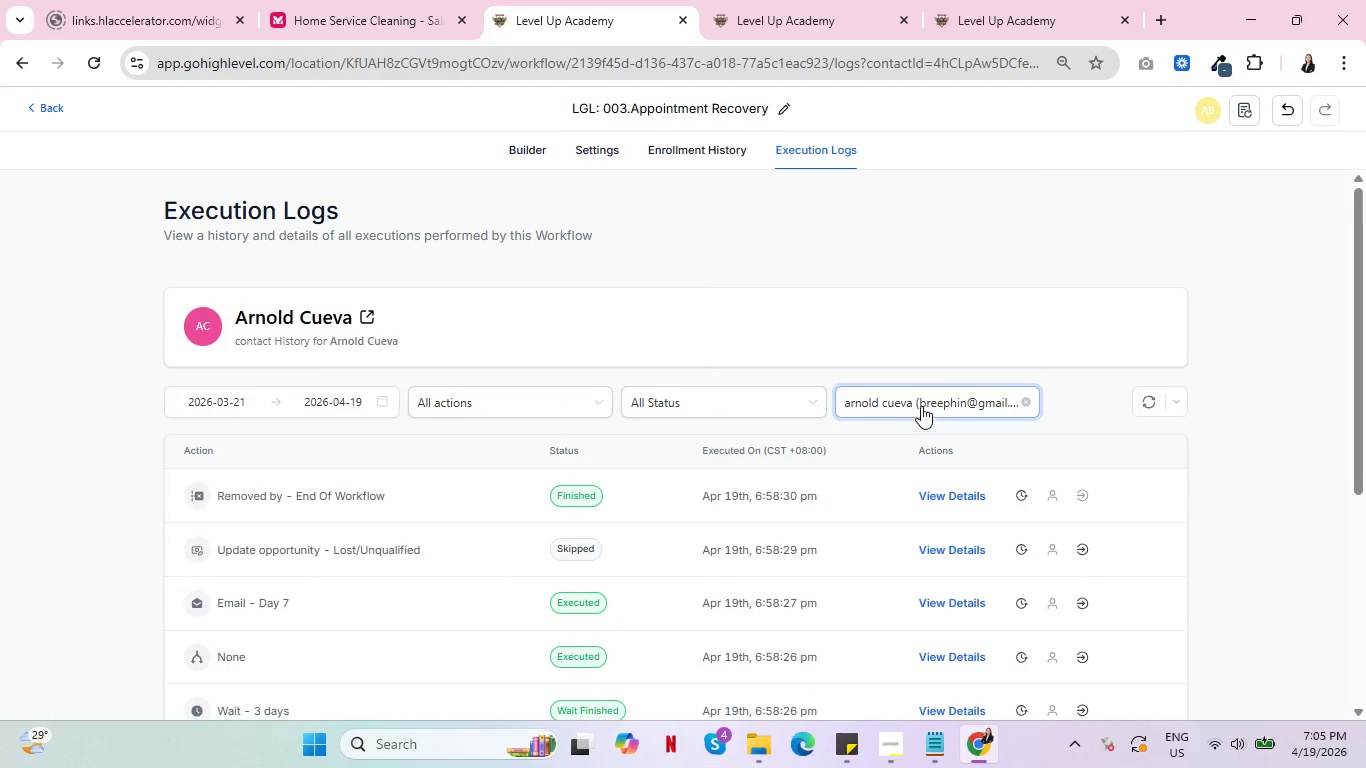 
left_click([908, 403])
 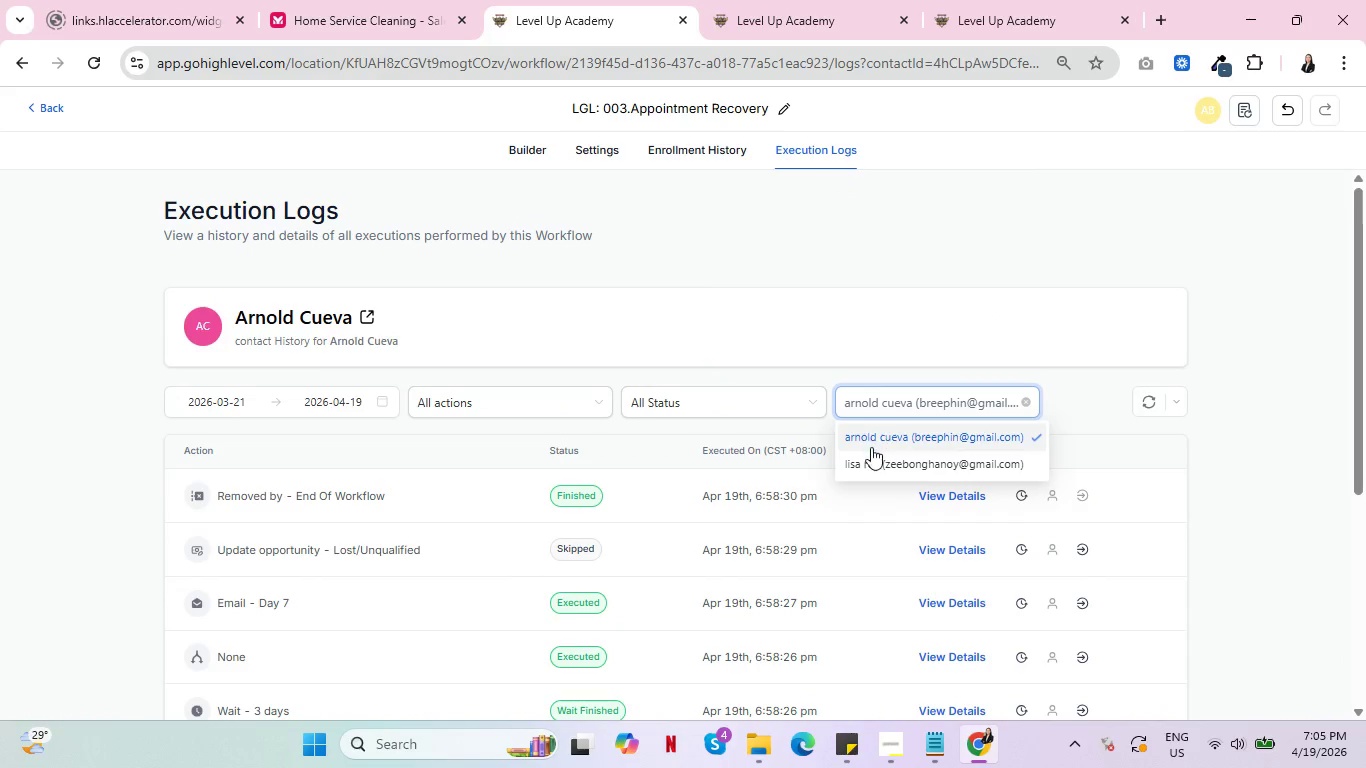 
left_click([871, 453])
 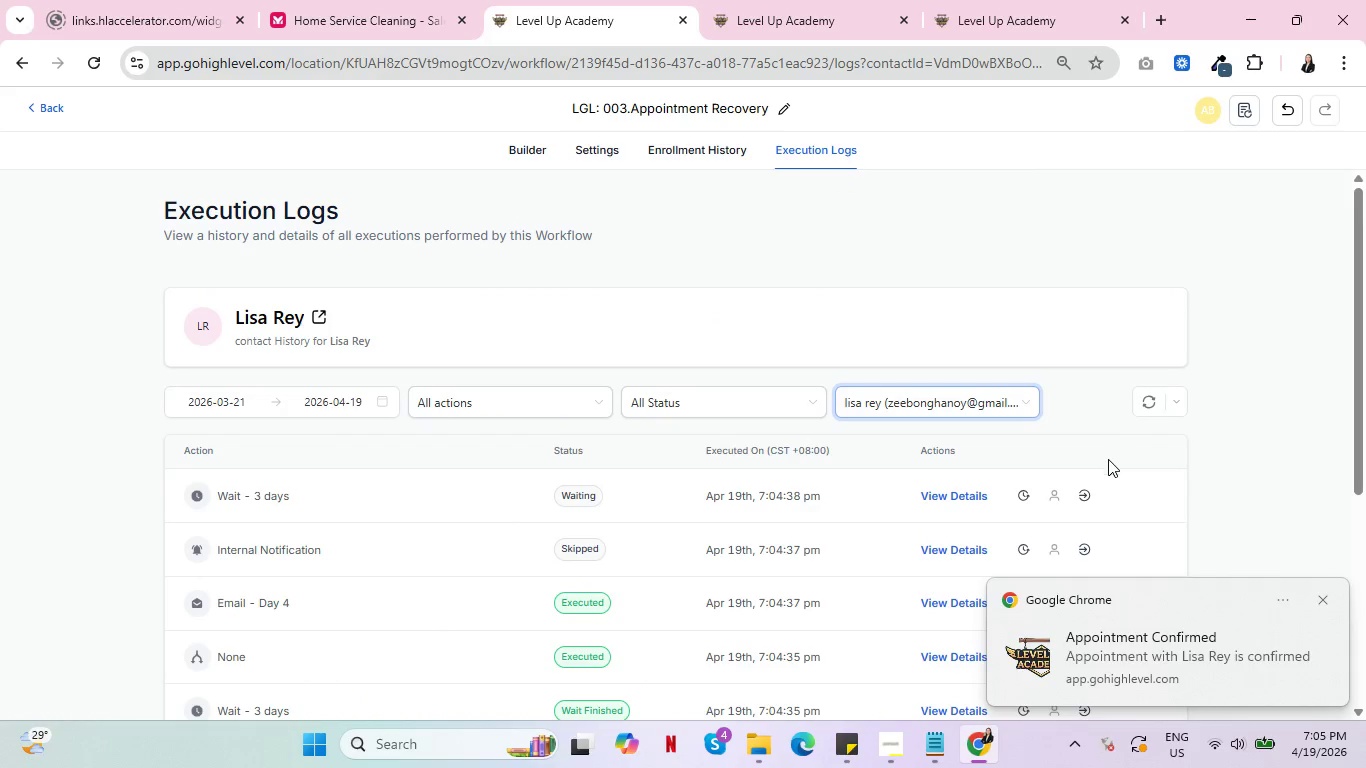 
left_click([1325, 600])
 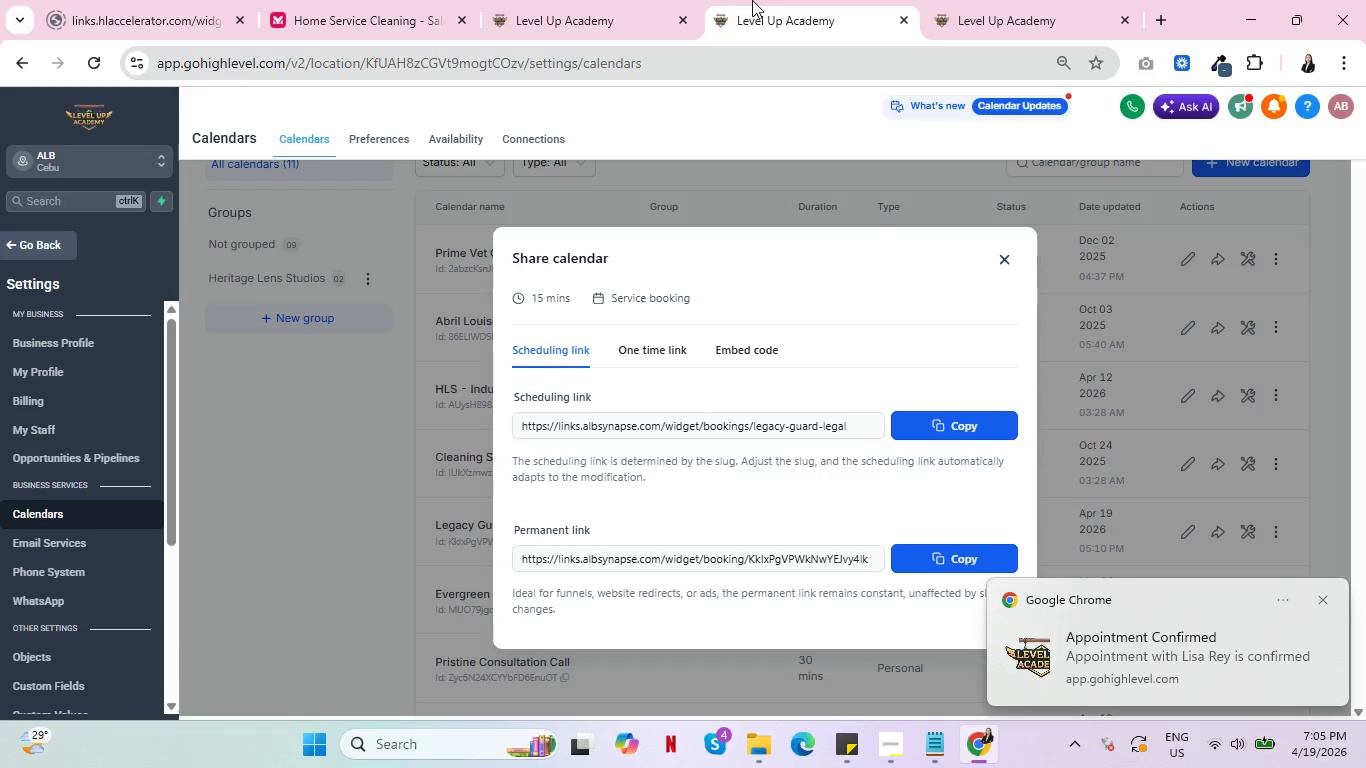 
left_click([547, 0])
 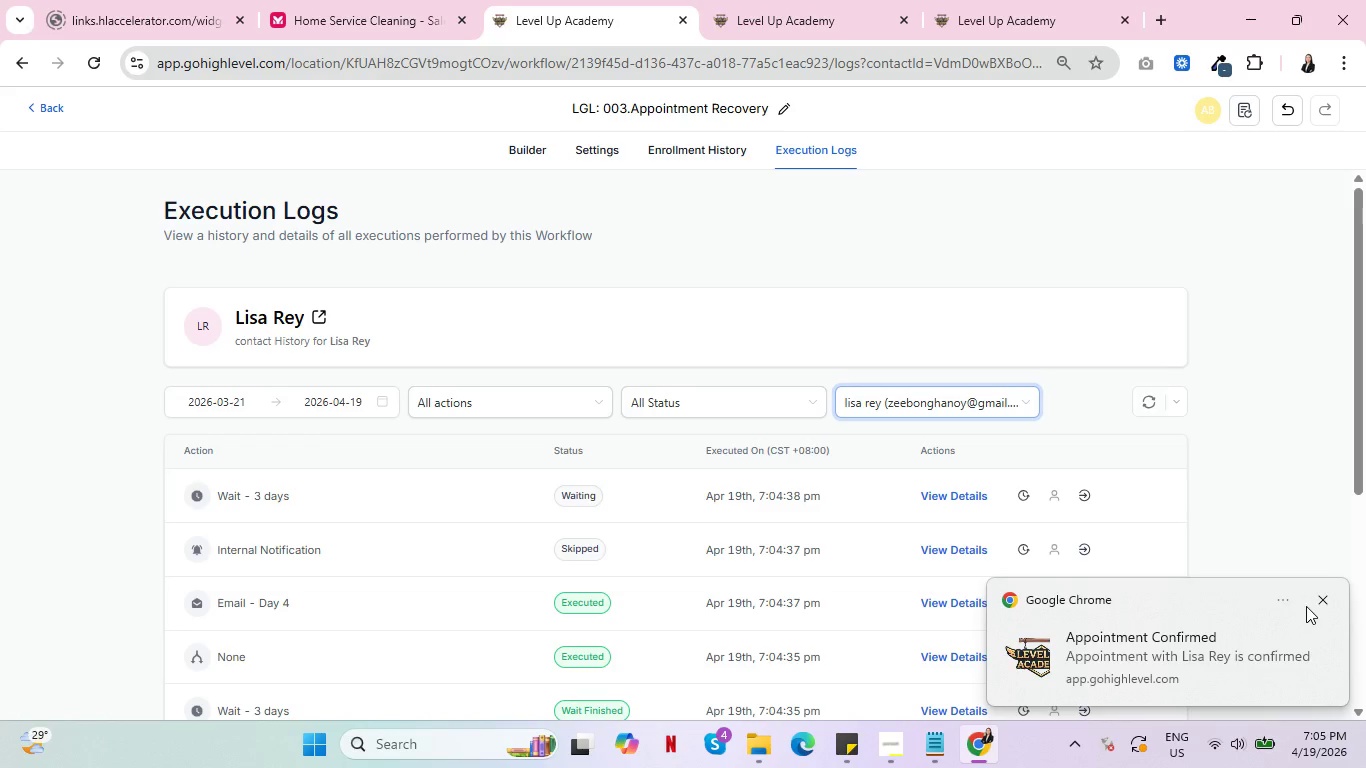 
left_click([1324, 595])
 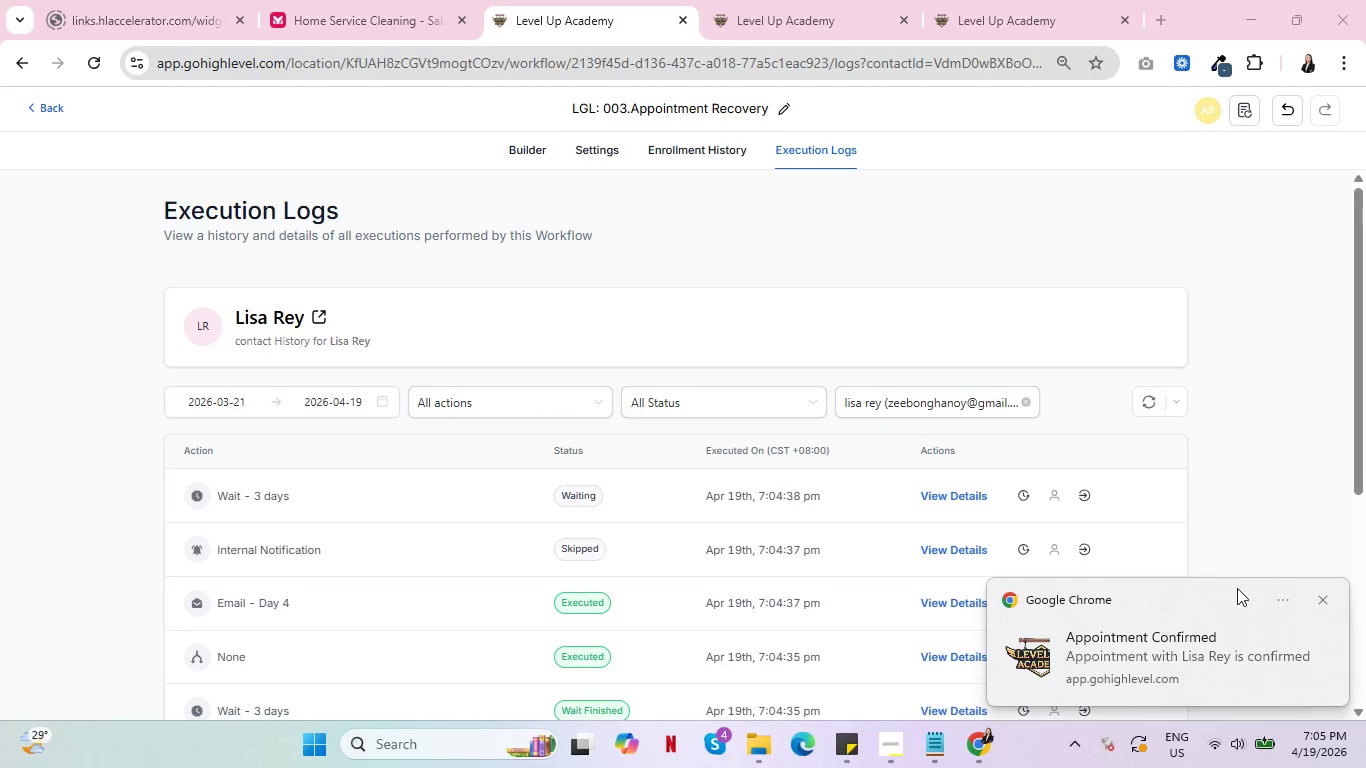 
left_click([1324, 596])
 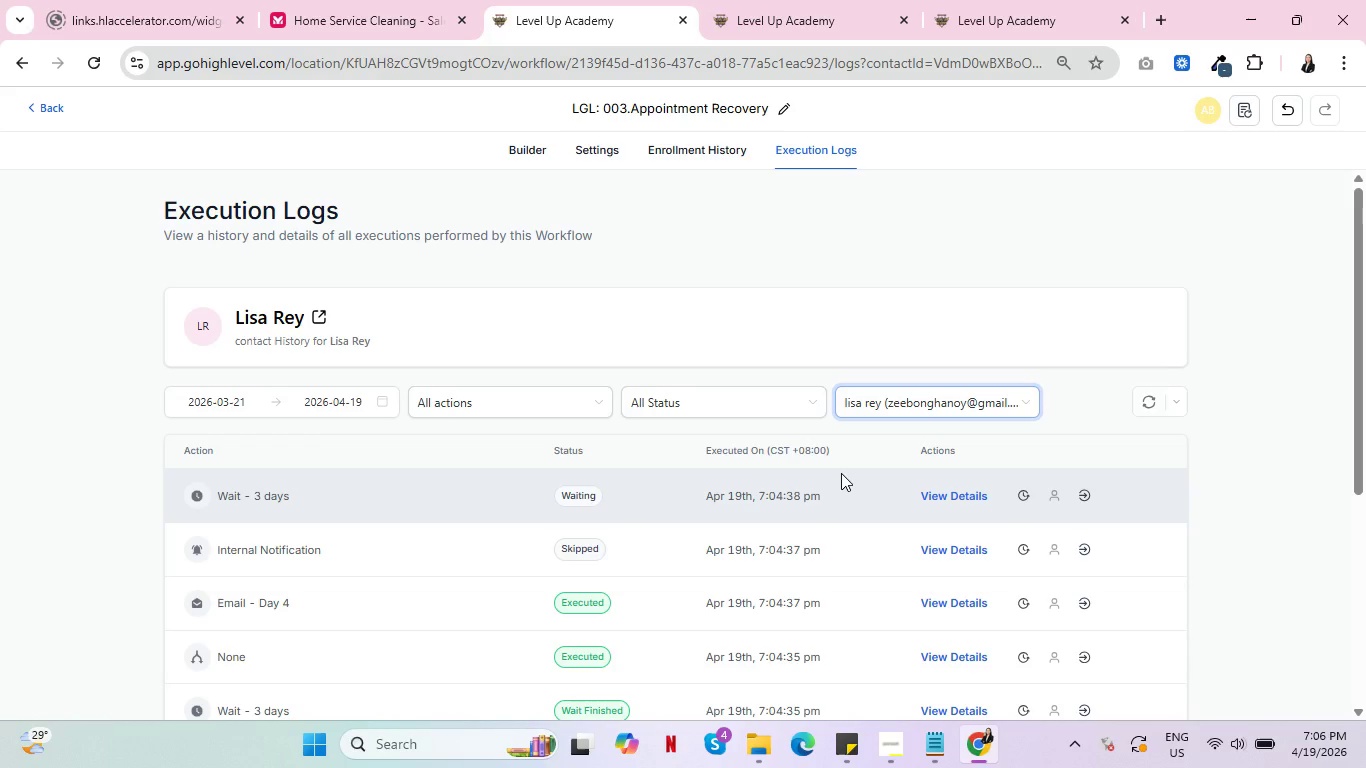 
wait(30.22)
 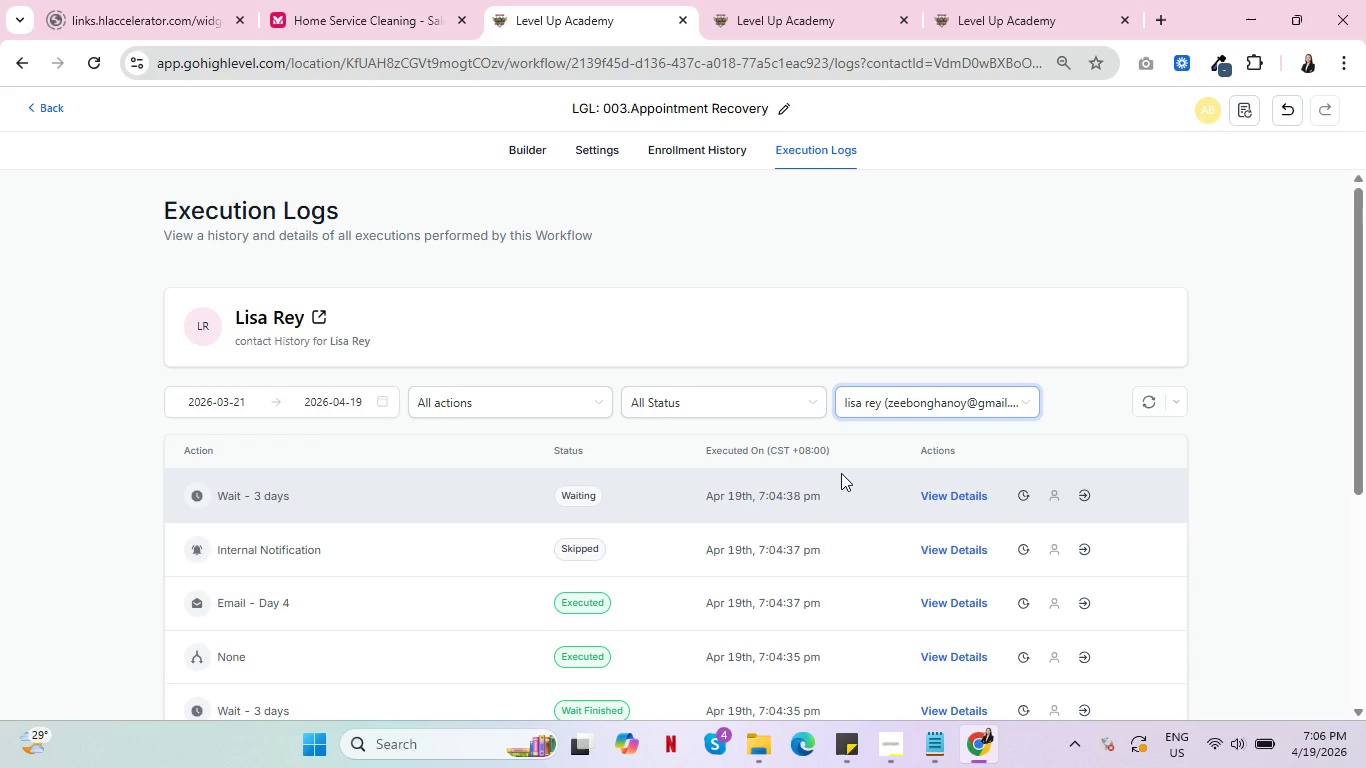 
left_click([861, 0])
 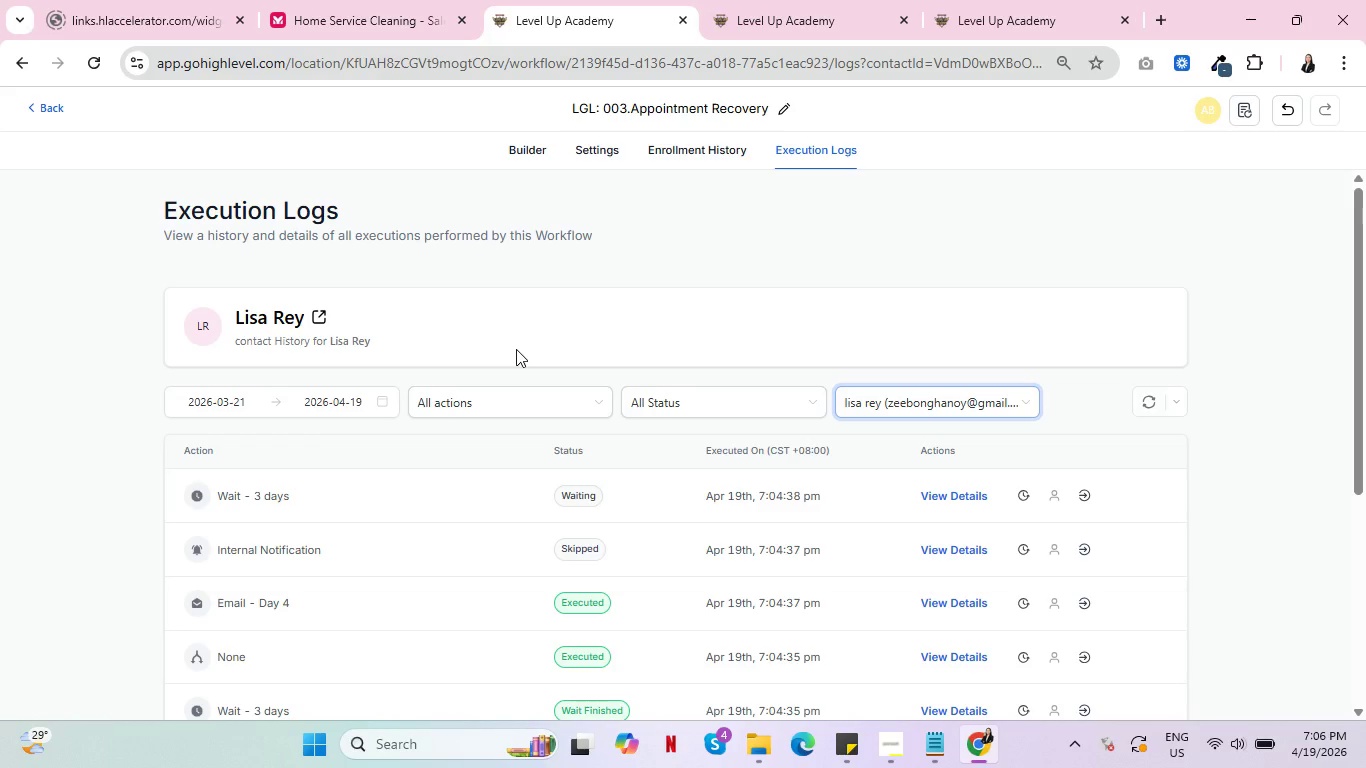 
wait(41.77)
 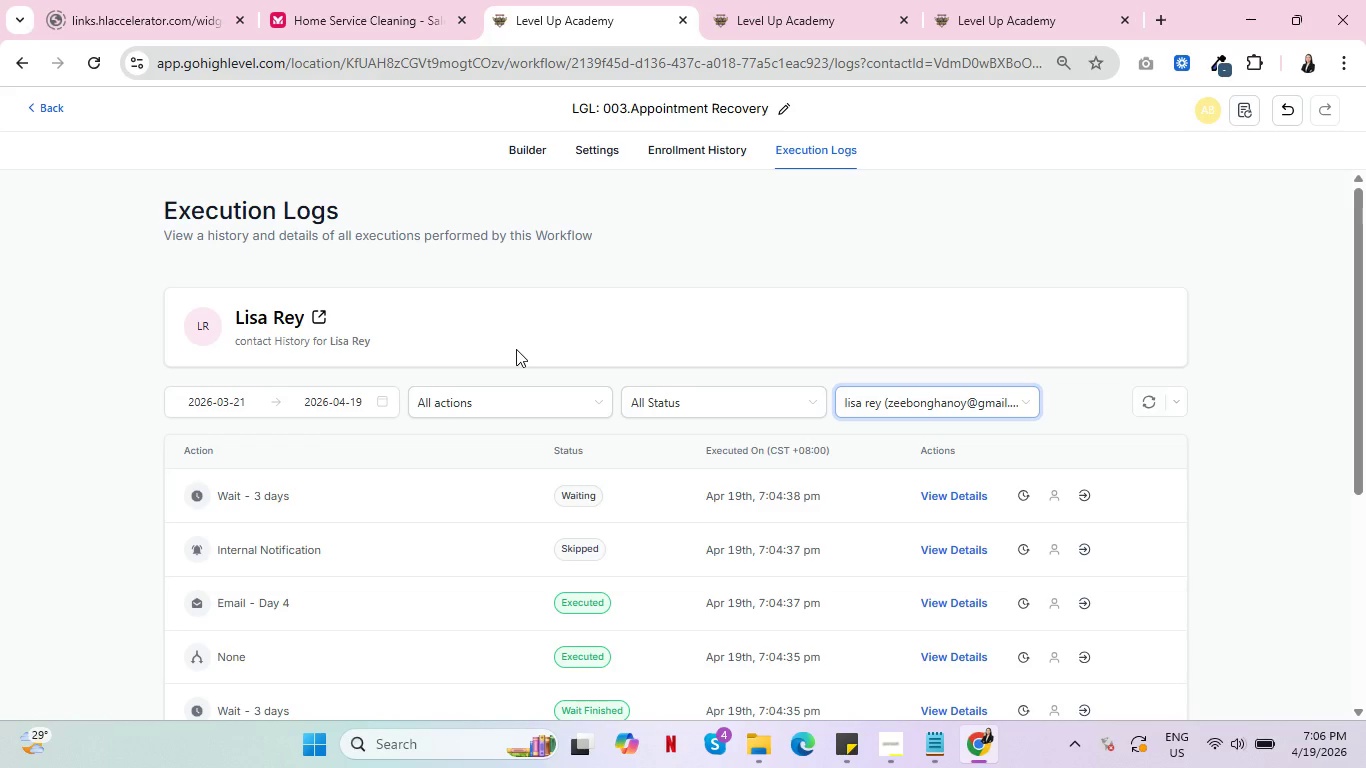 
left_click([612, 148])
 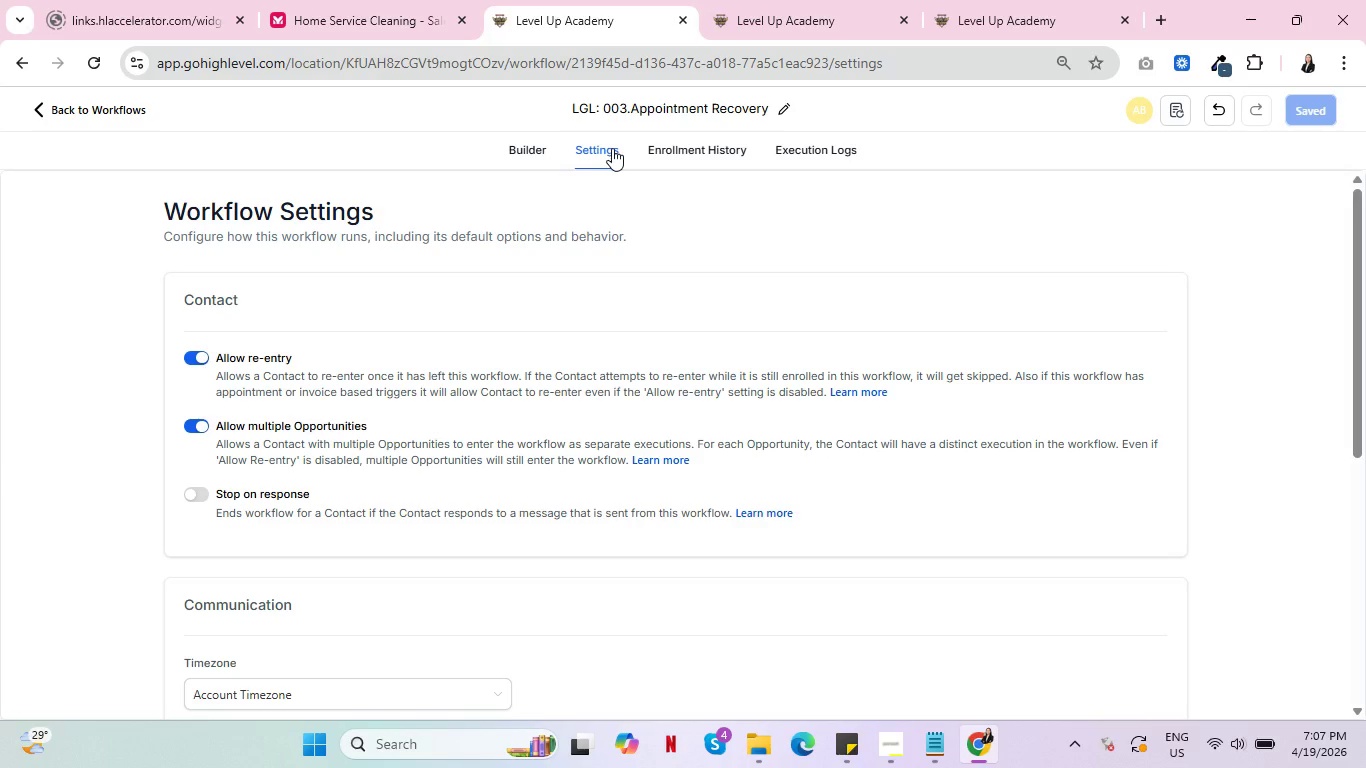 
wait(26.5)
 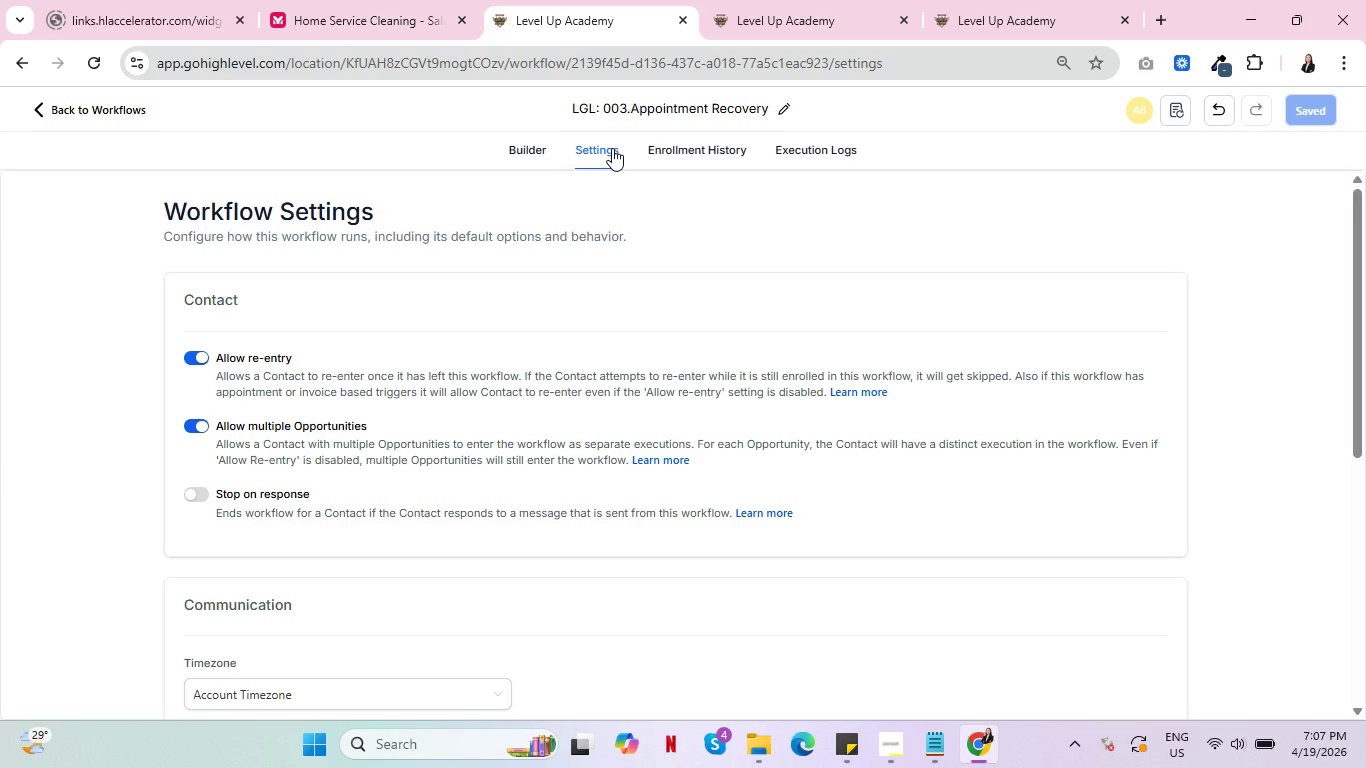 
left_click([521, 148])
 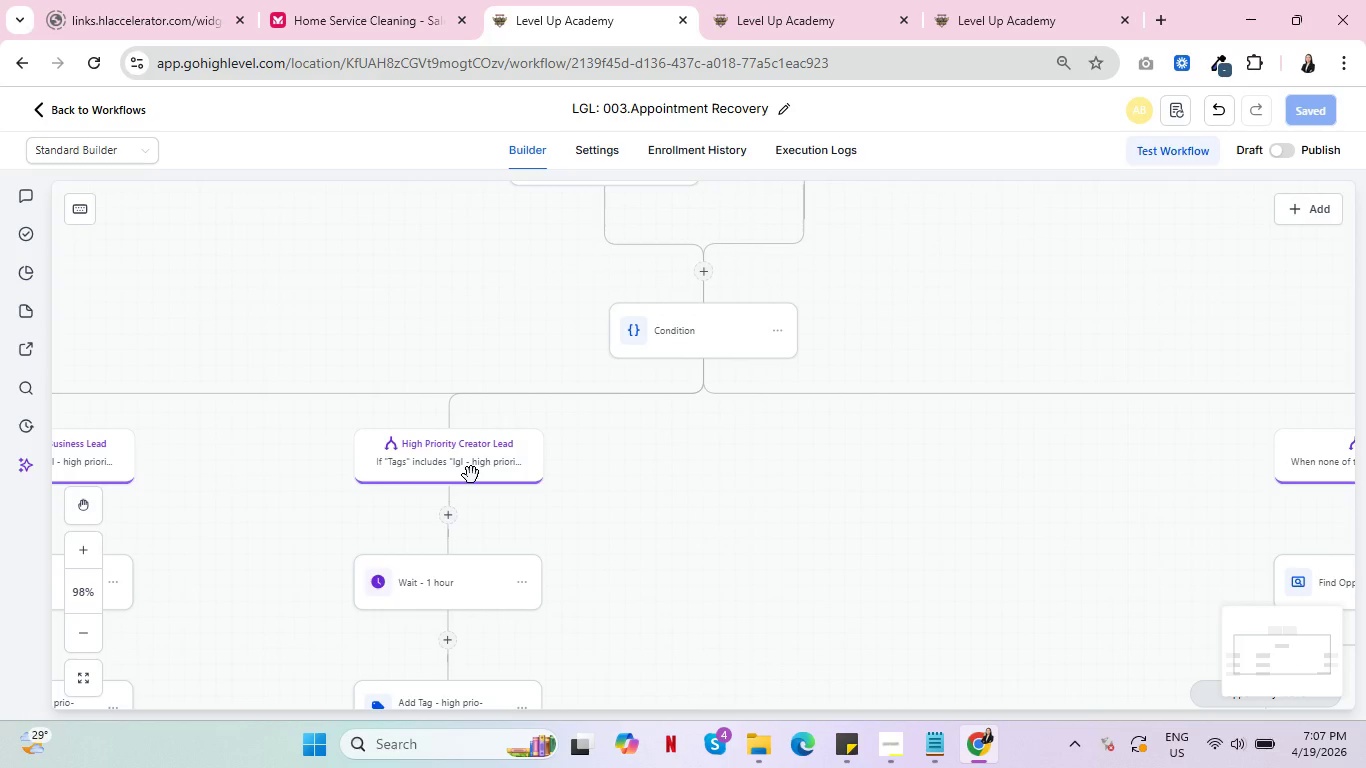 
wait(5.05)
 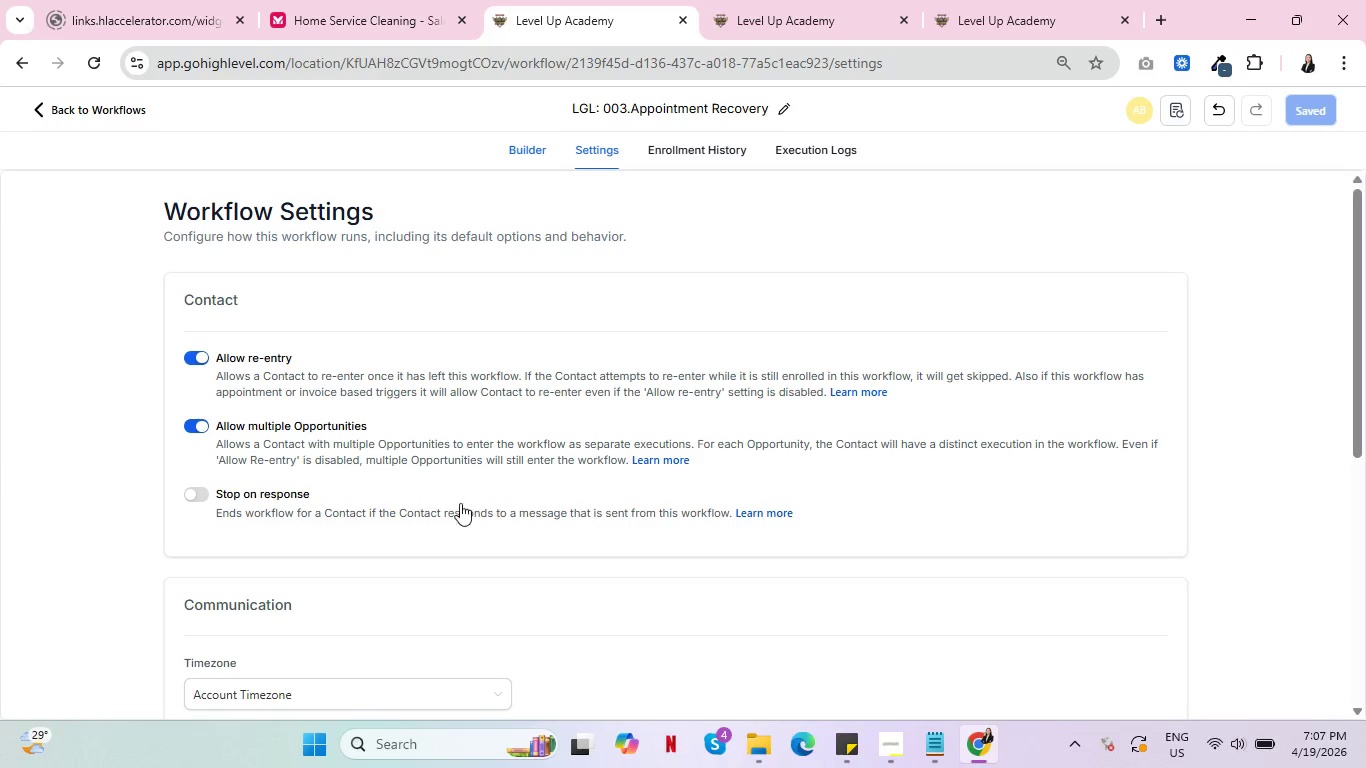 
left_click_drag(start_coordinate=[584, 571], to_coordinate=[836, 476])
 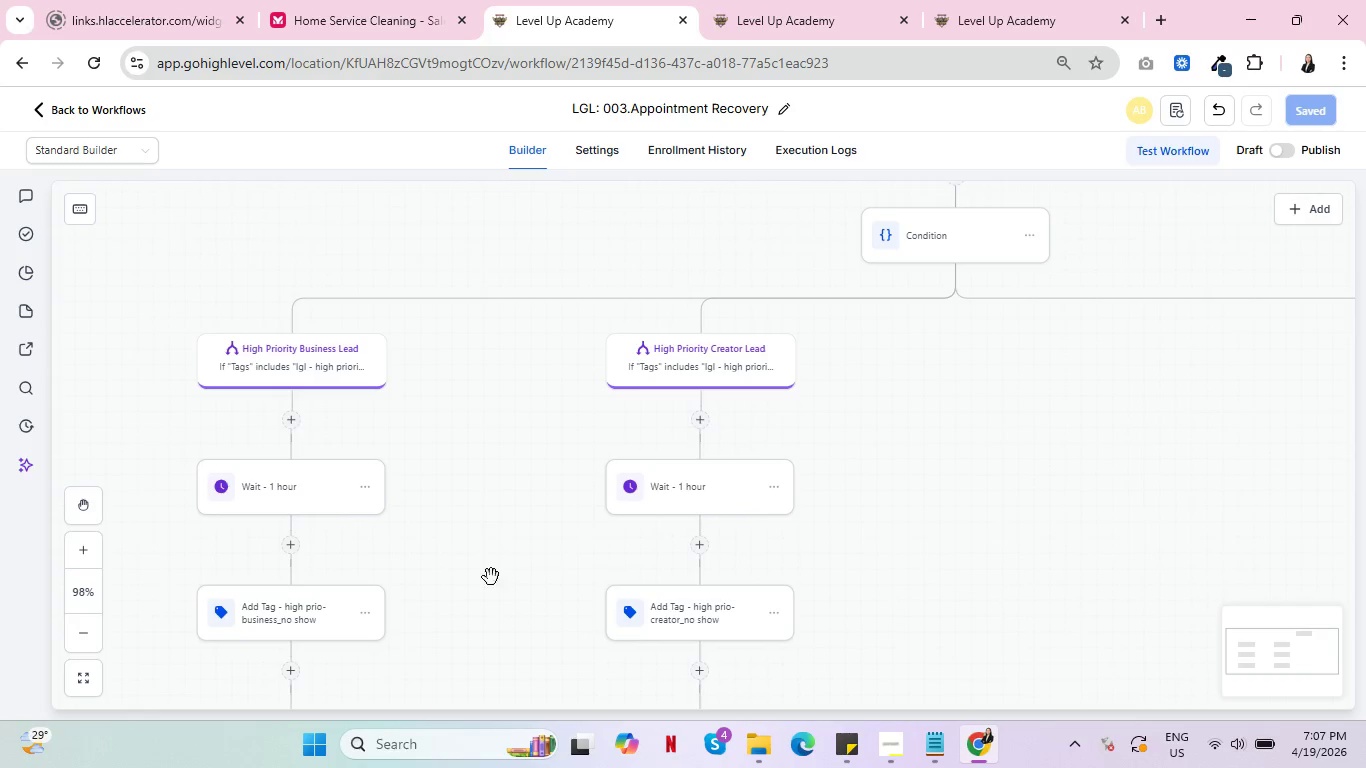 
left_click_drag(start_coordinate=[450, 586], to_coordinate=[587, 374])
 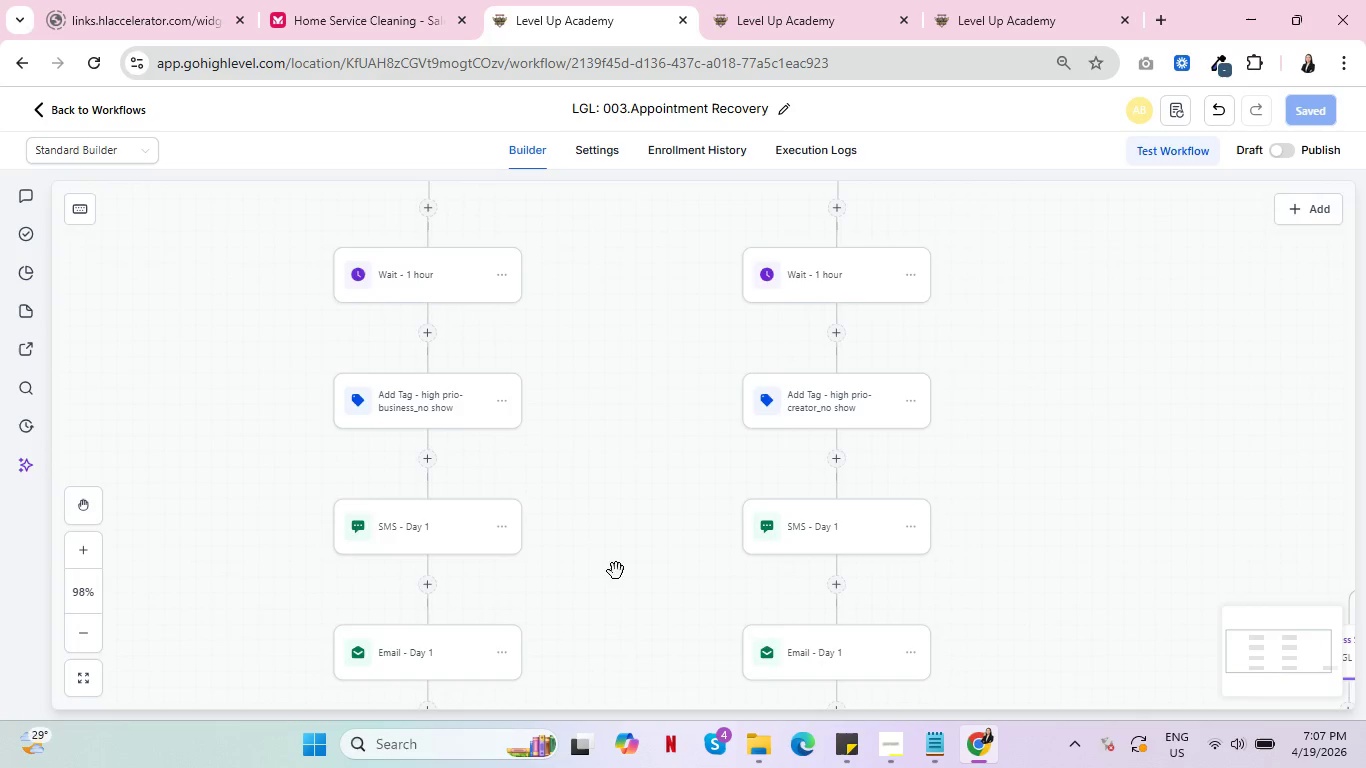 
left_click_drag(start_coordinate=[616, 571], to_coordinate=[572, 354])
 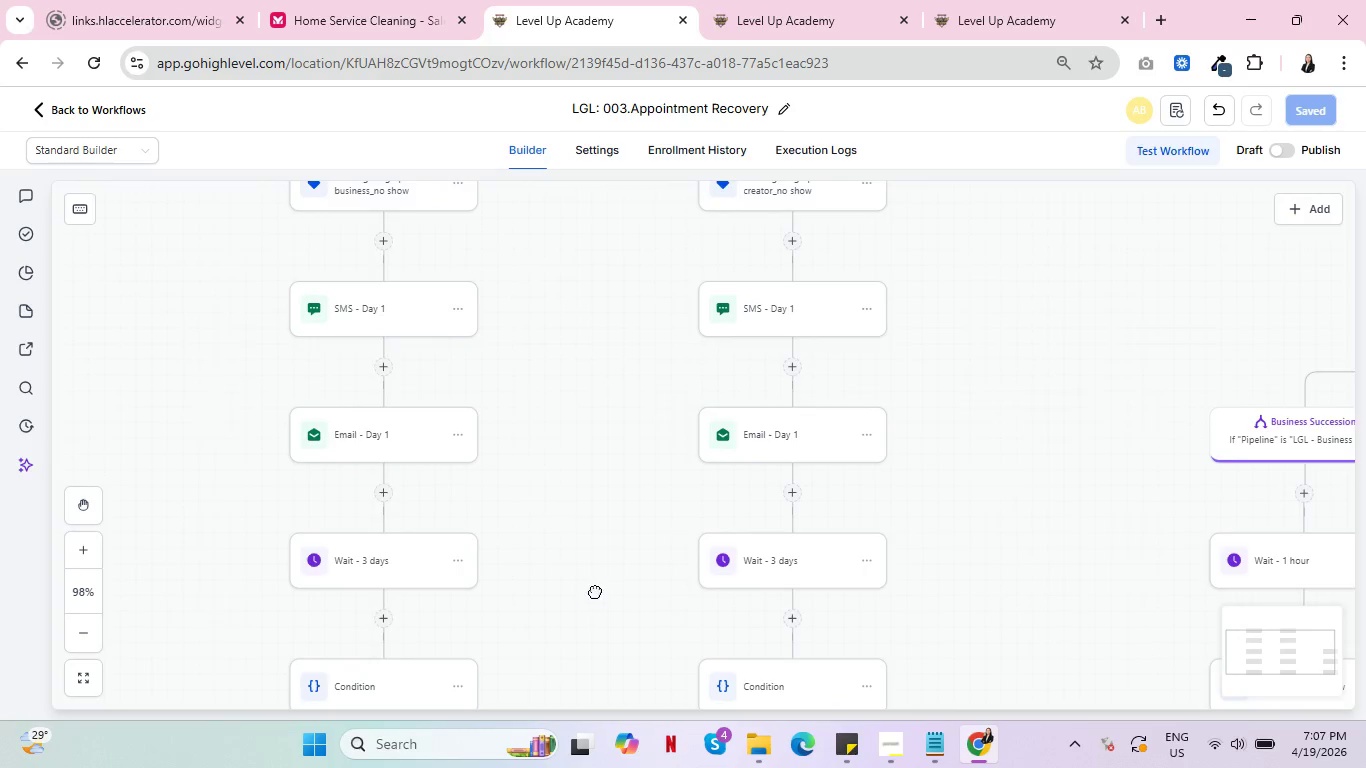 
left_click_drag(start_coordinate=[598, 598], to_coordinate=[574, 354])
 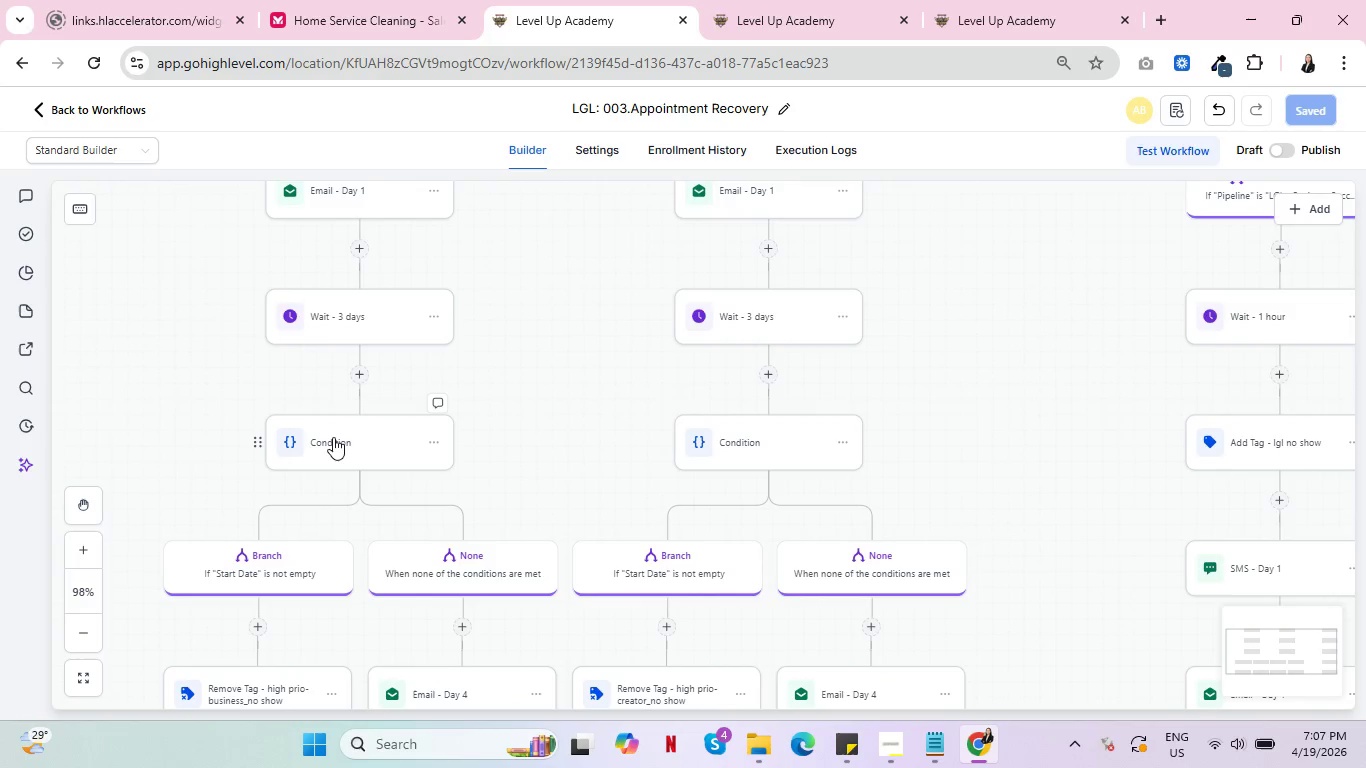 
left_click([333, 437])
 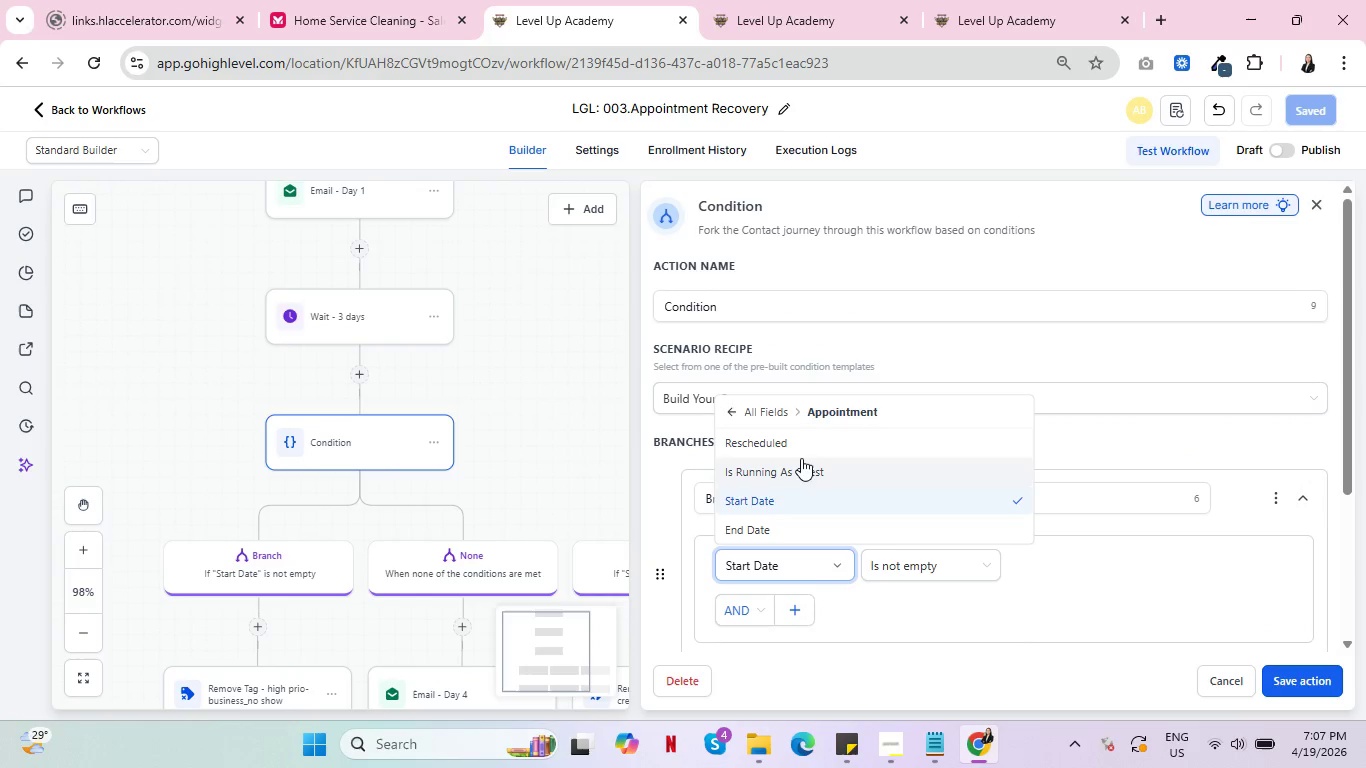 
wait(6.78)
 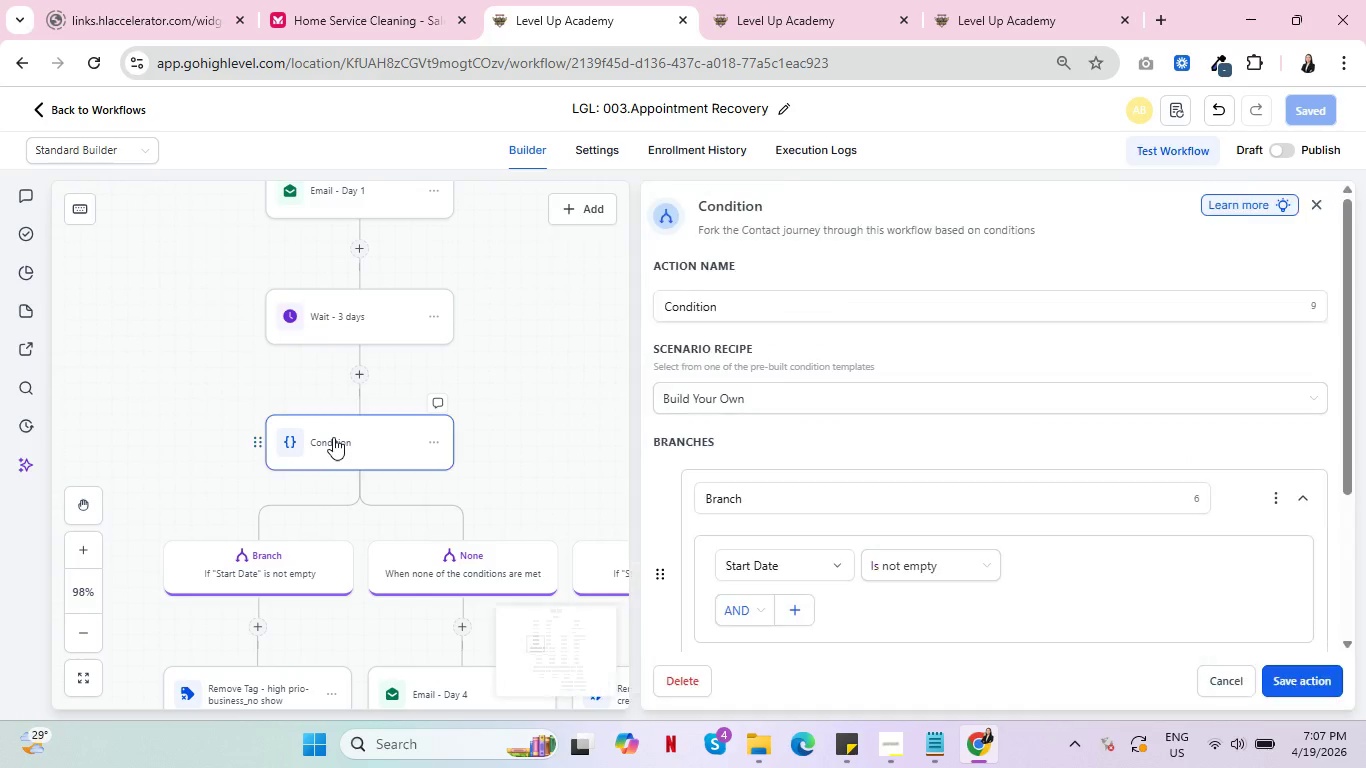 
left_click([801, 443])
 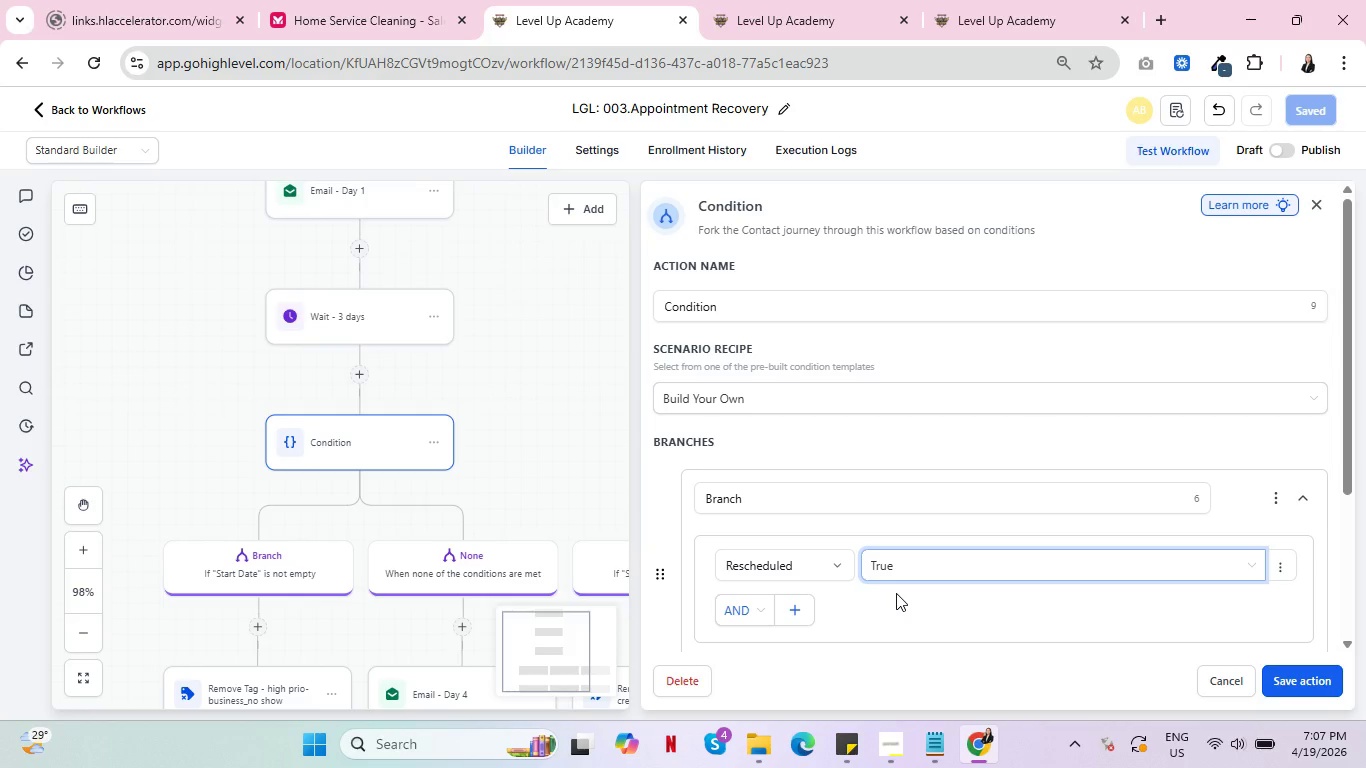 
wait(14.61)
 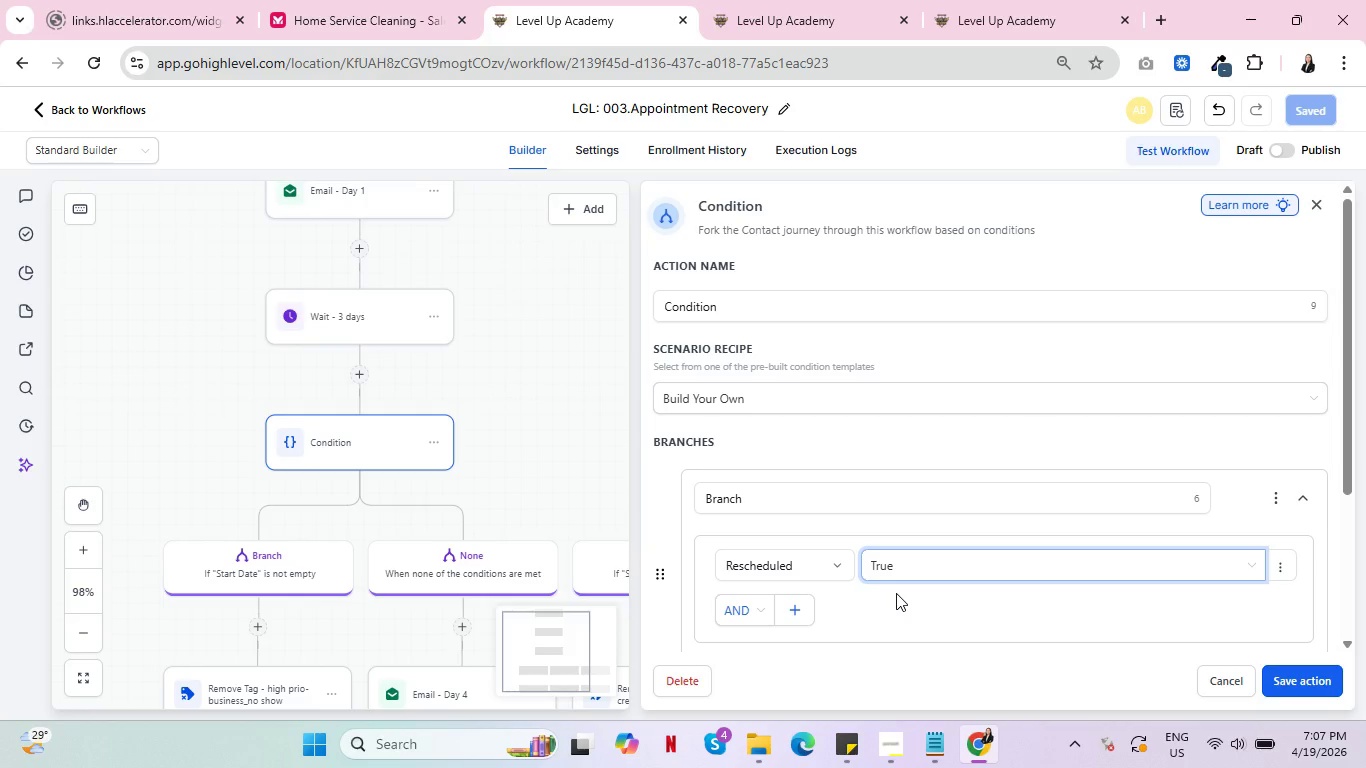 
left_click([838, 571])
 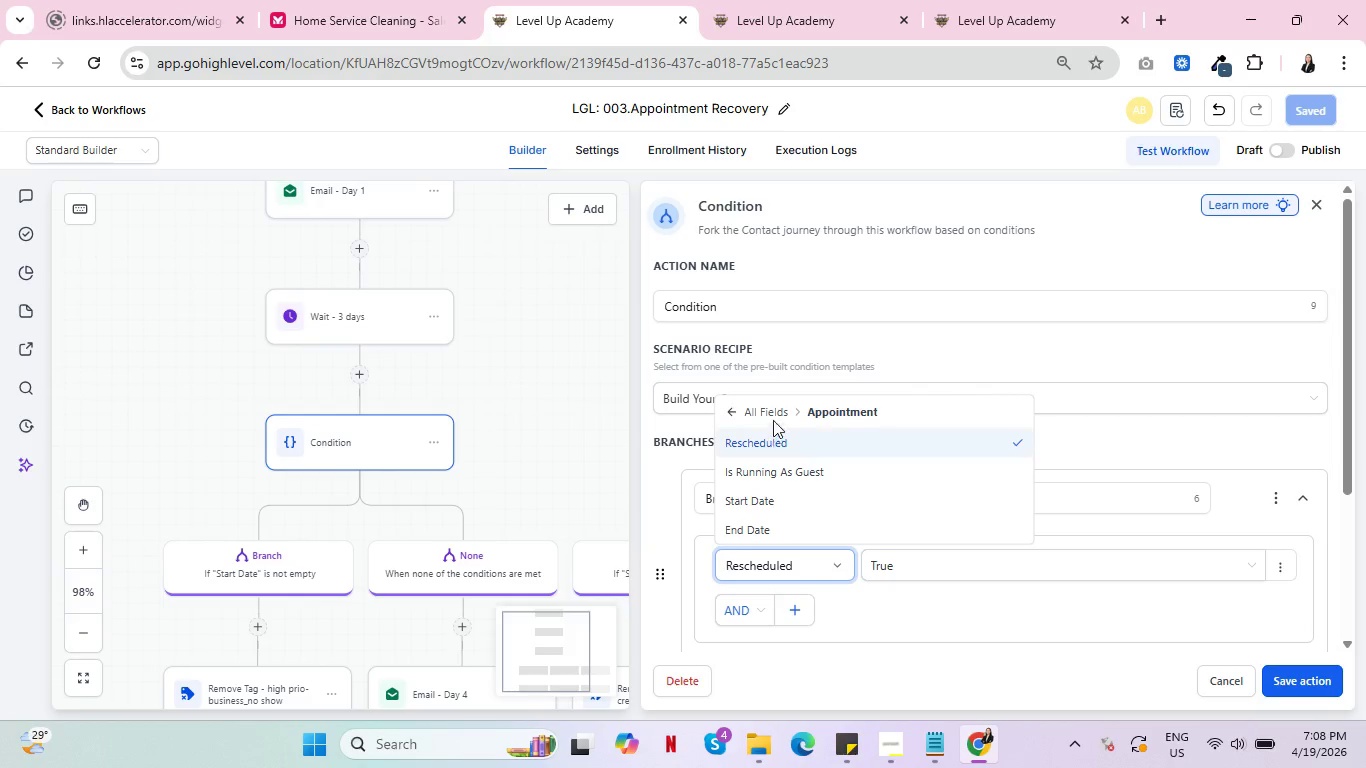 
left_click([762, 409])
 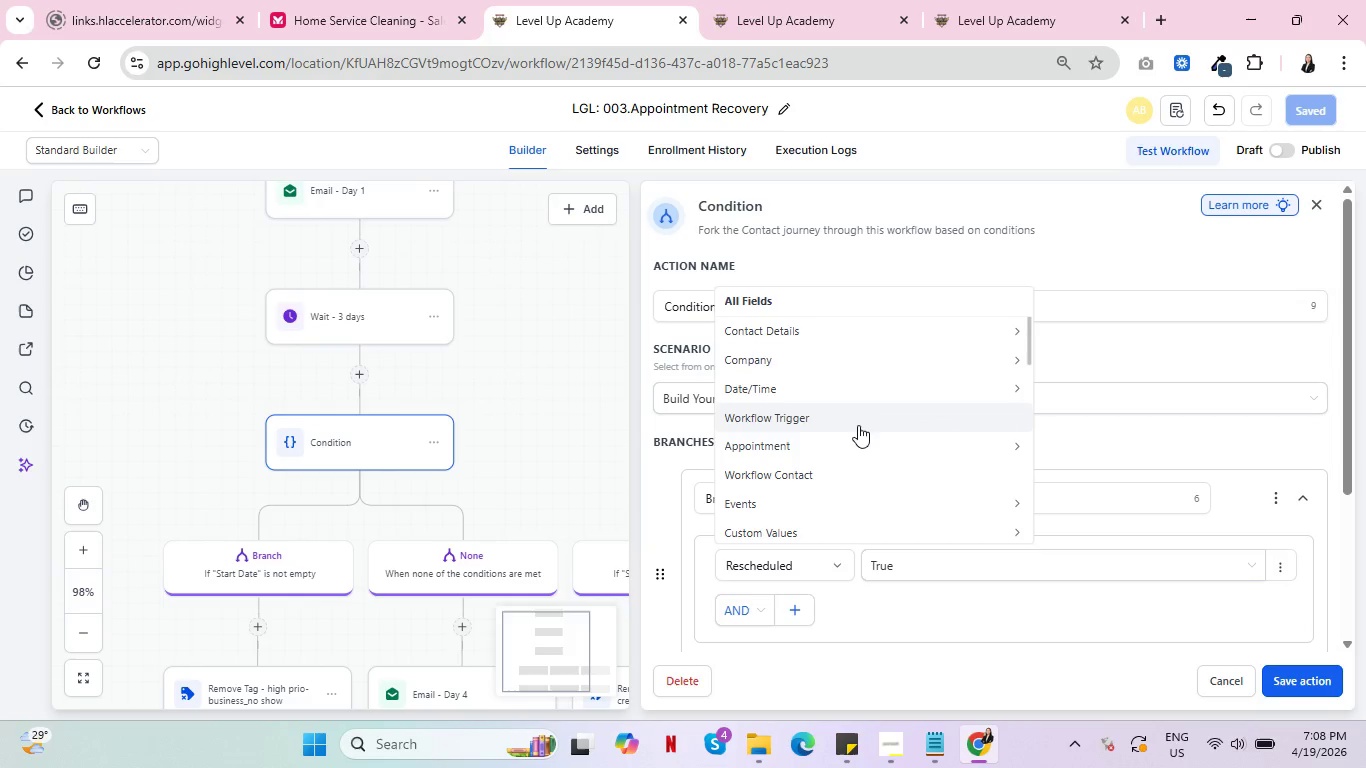 
scroll: coordinate [837, 500], scroll_direction: down, amount: 7.0
 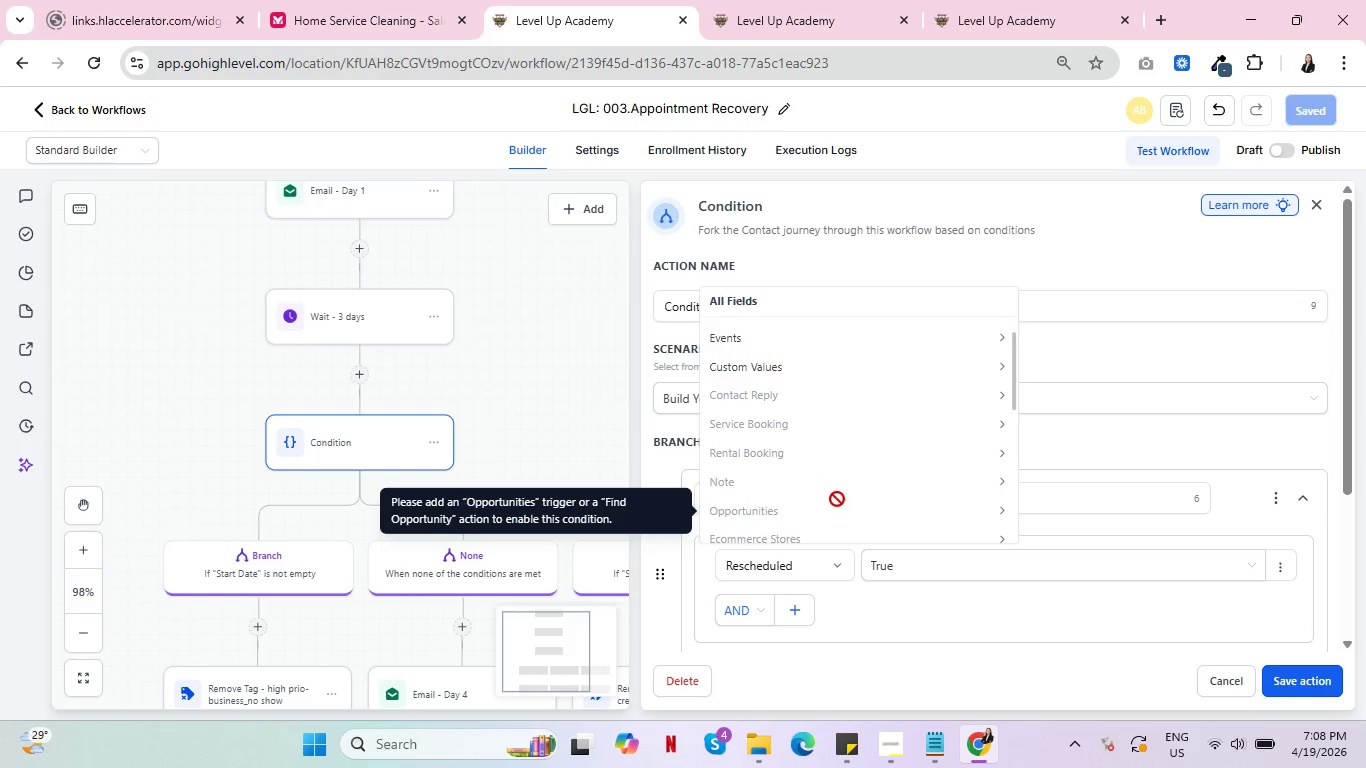 
scroll: coordinate [837, 497], scroll_direction: up, amount: 2.0
 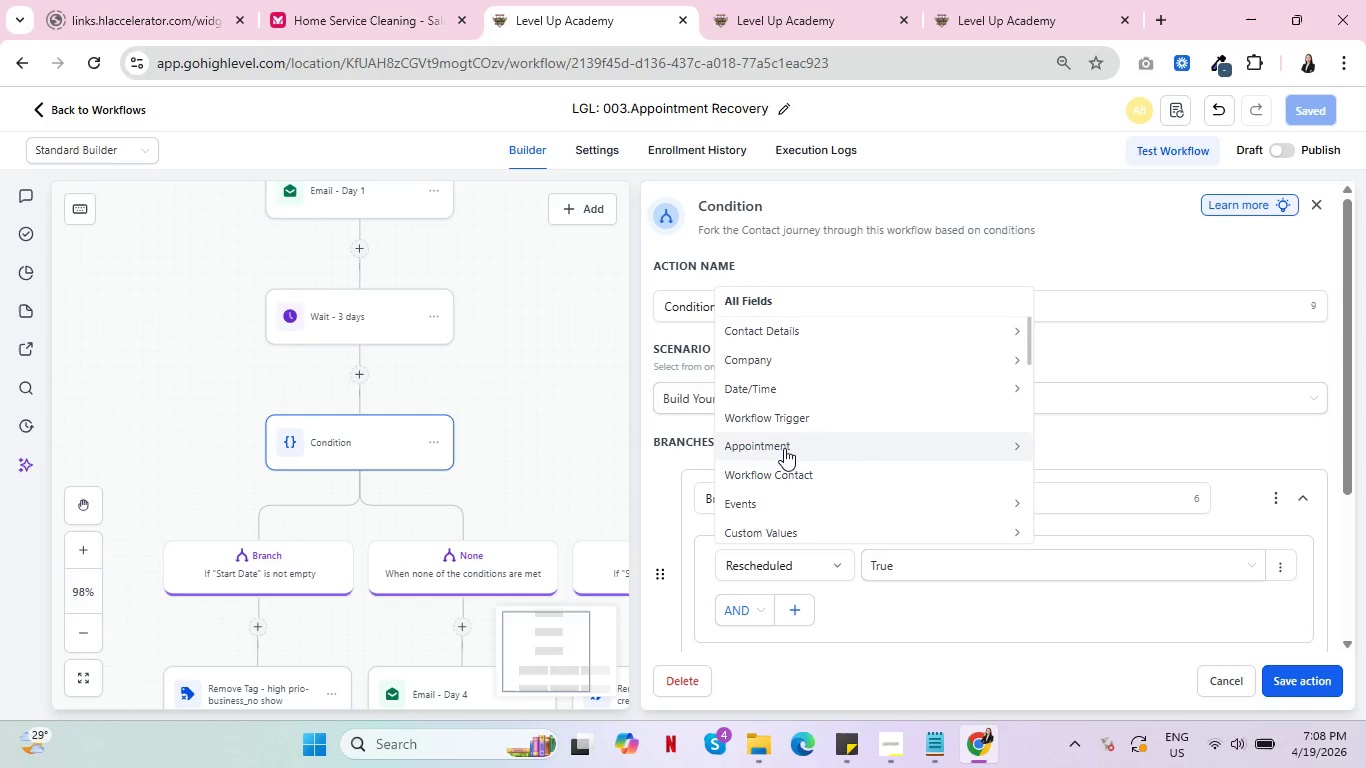 
left_click([784, 448])
 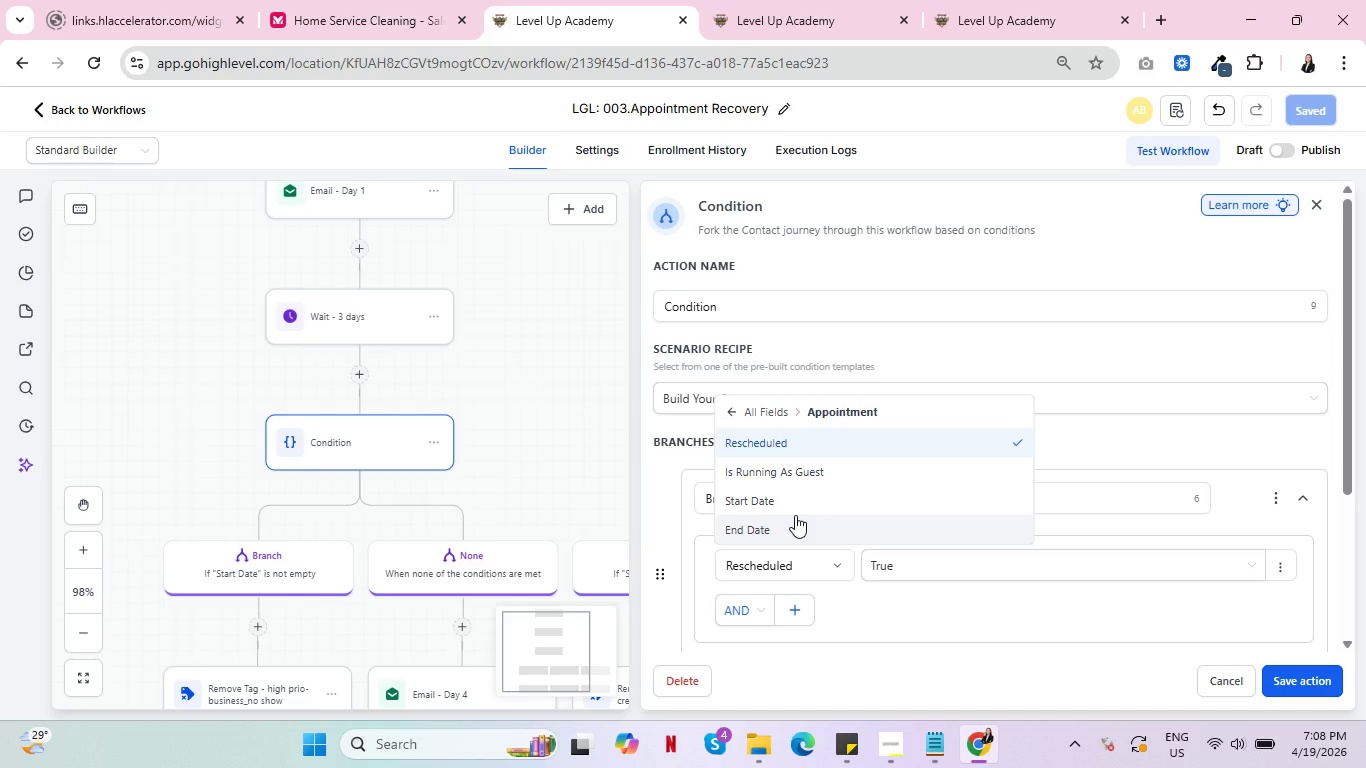 
wait(44.69)
 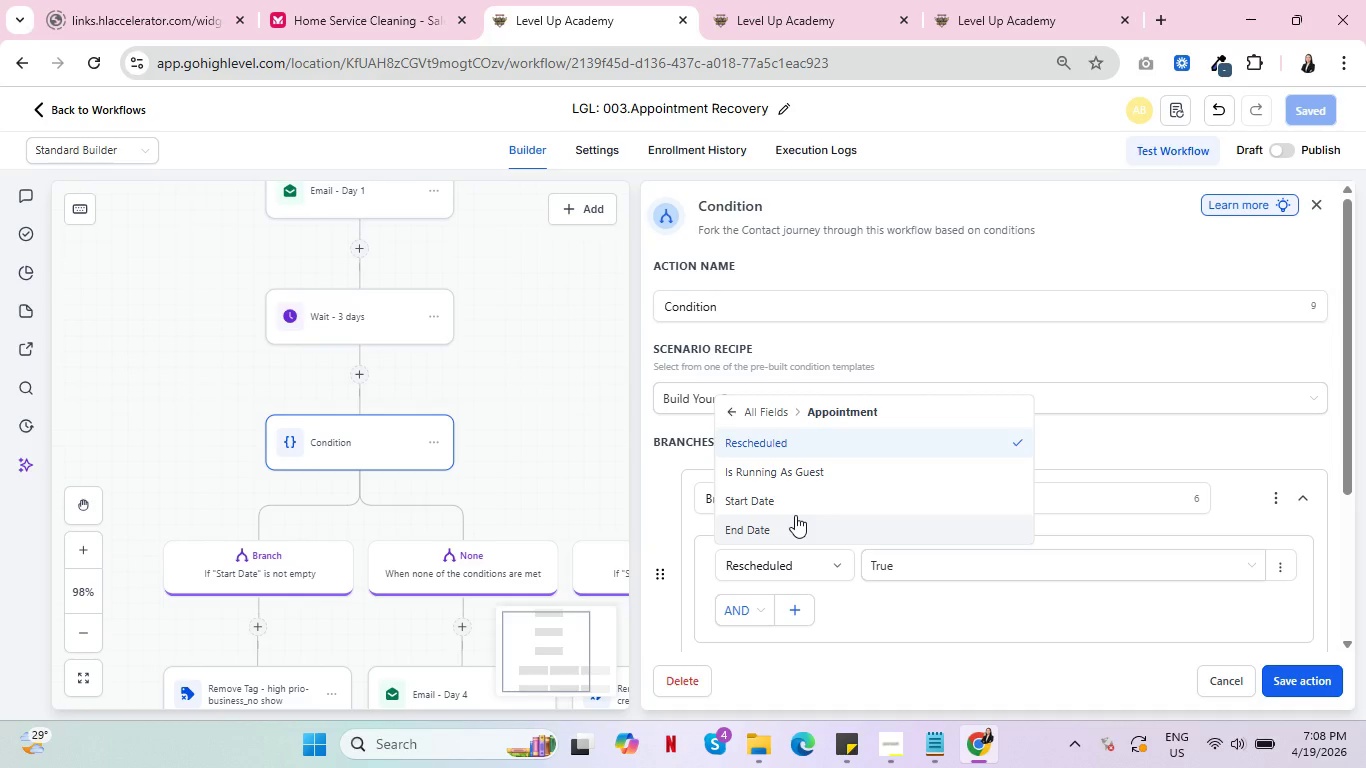 
scroll: coordinate [821, 532], scroll_direction: down, amount: 3.0
 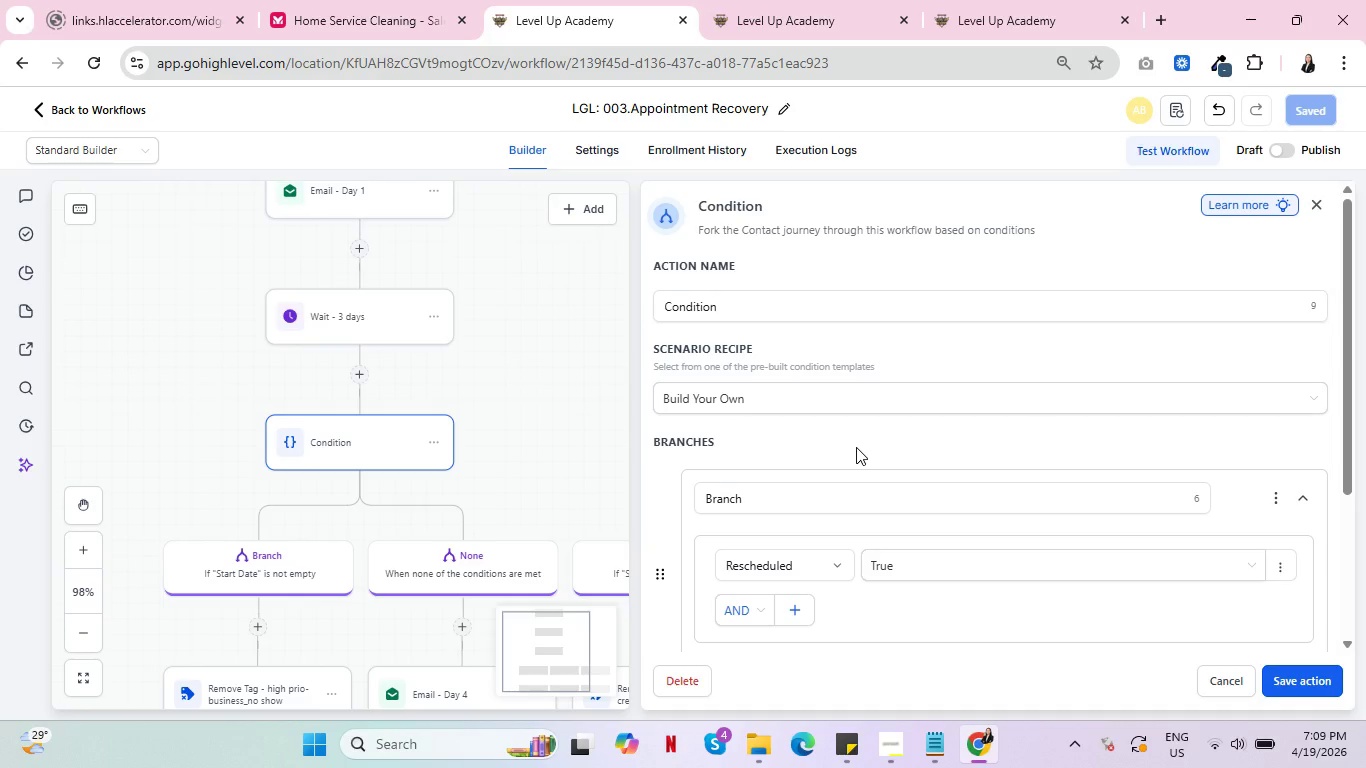 
wait(47.03)
 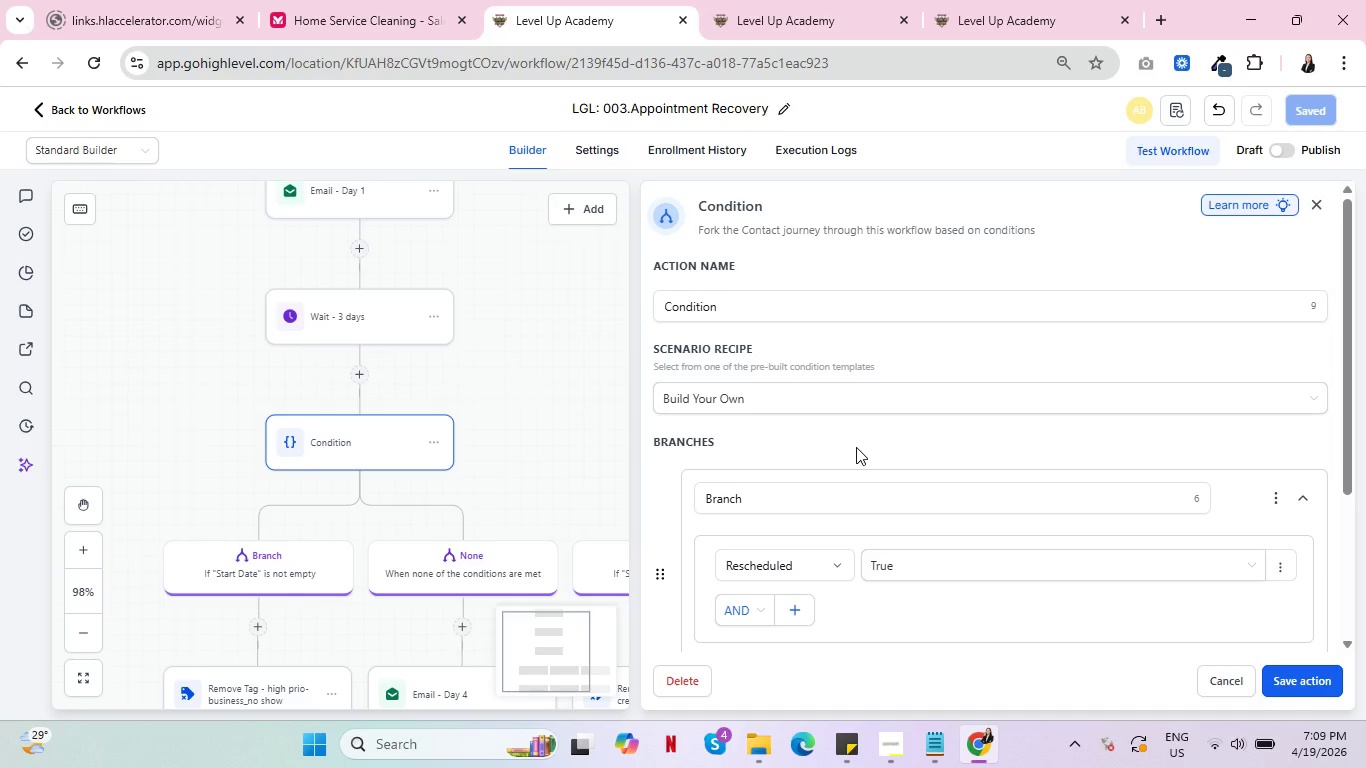 
left_click([892, 747])